 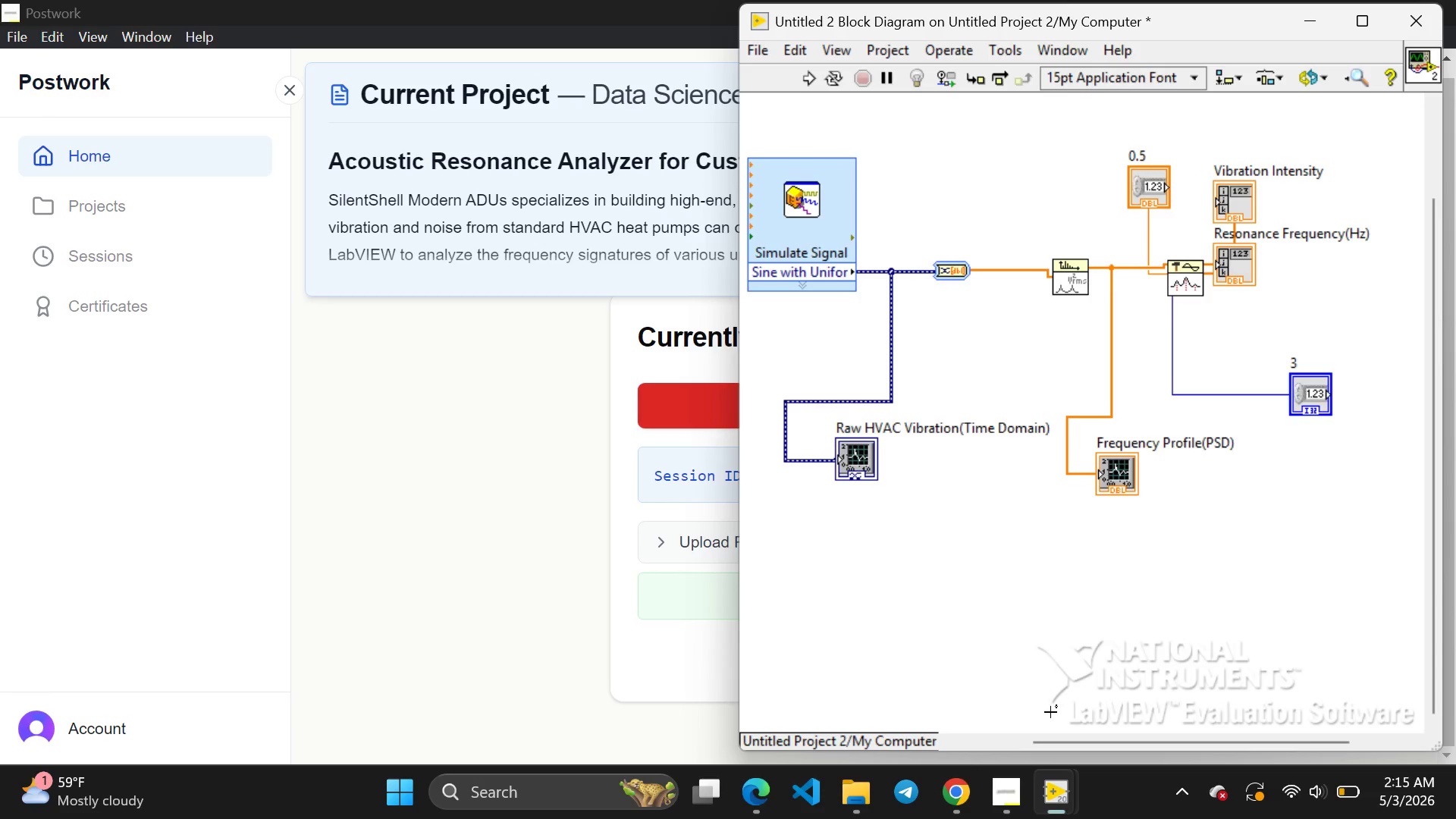 
mouse_move([1083, 755])
 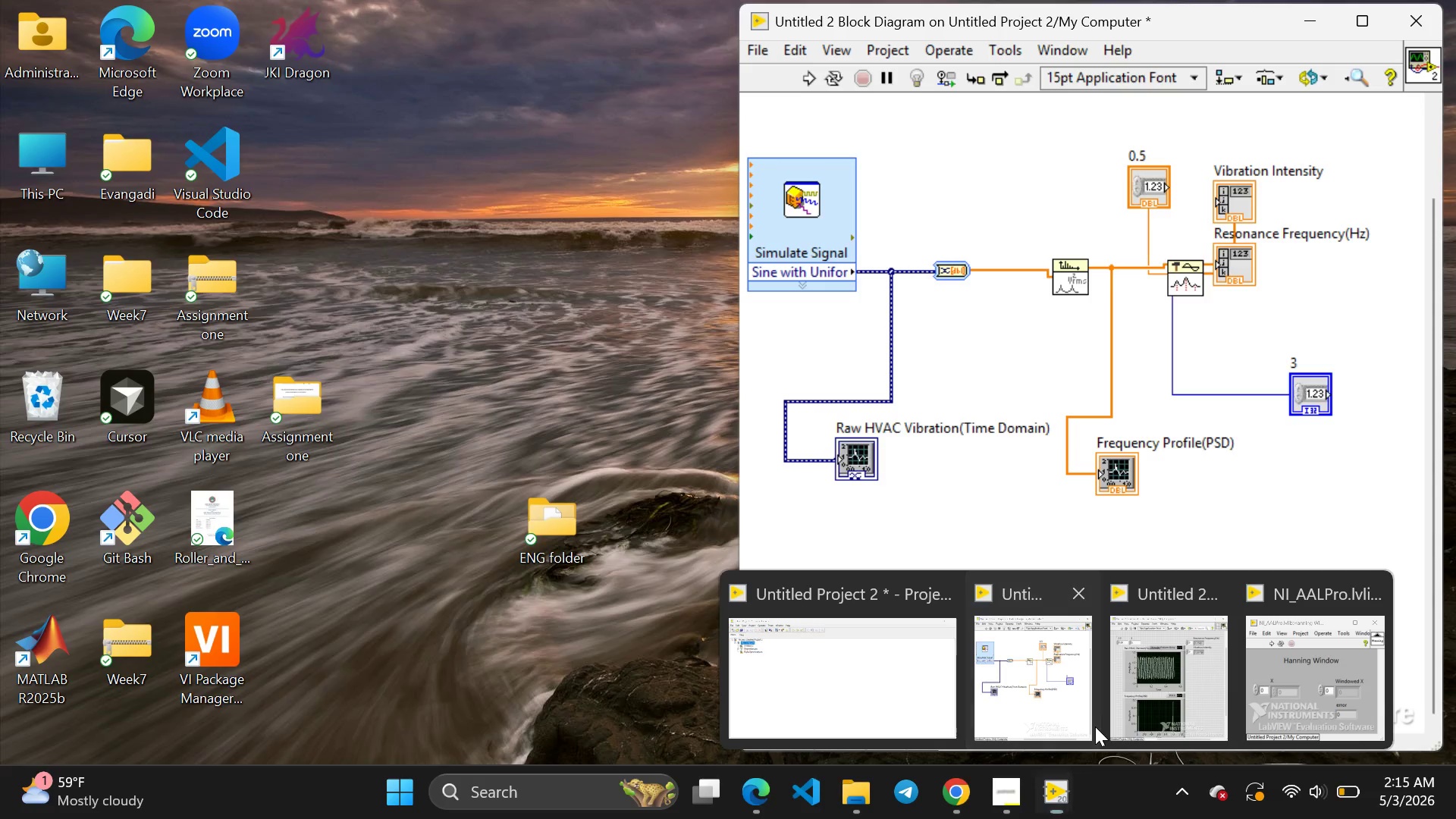 
left_click([1095, 726])
 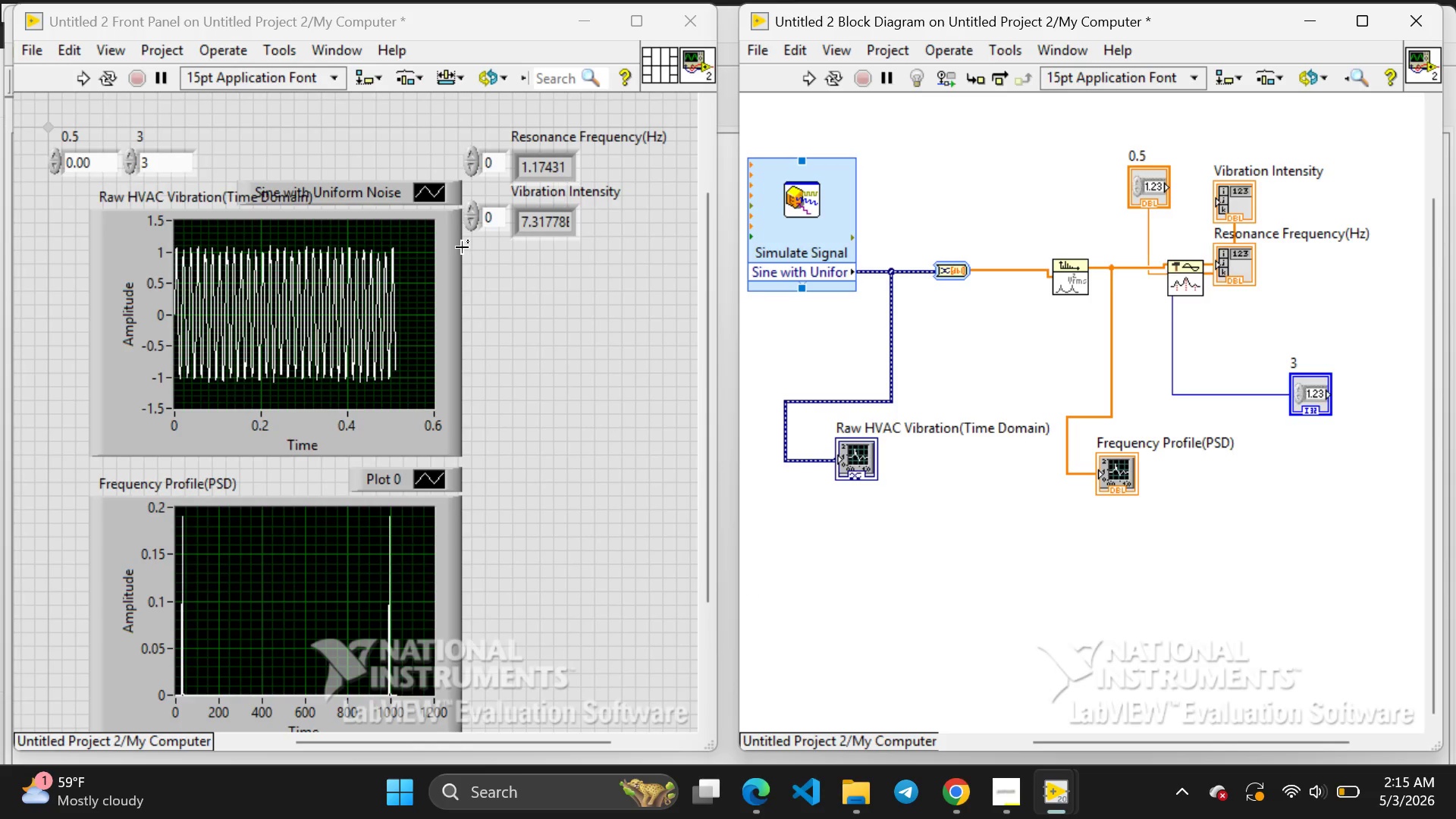 
wait(7.28)
 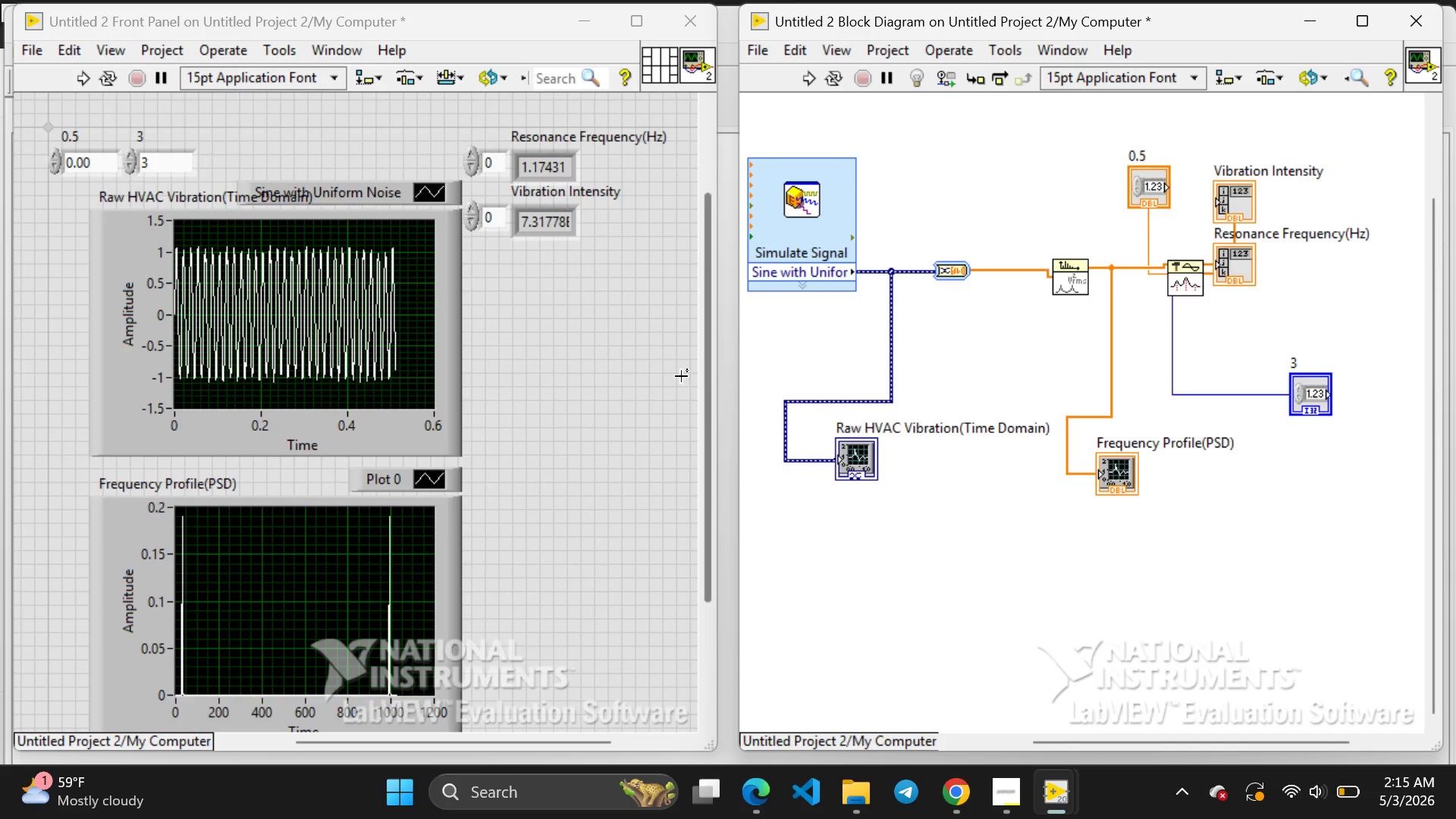 
left_click([33, 49])
 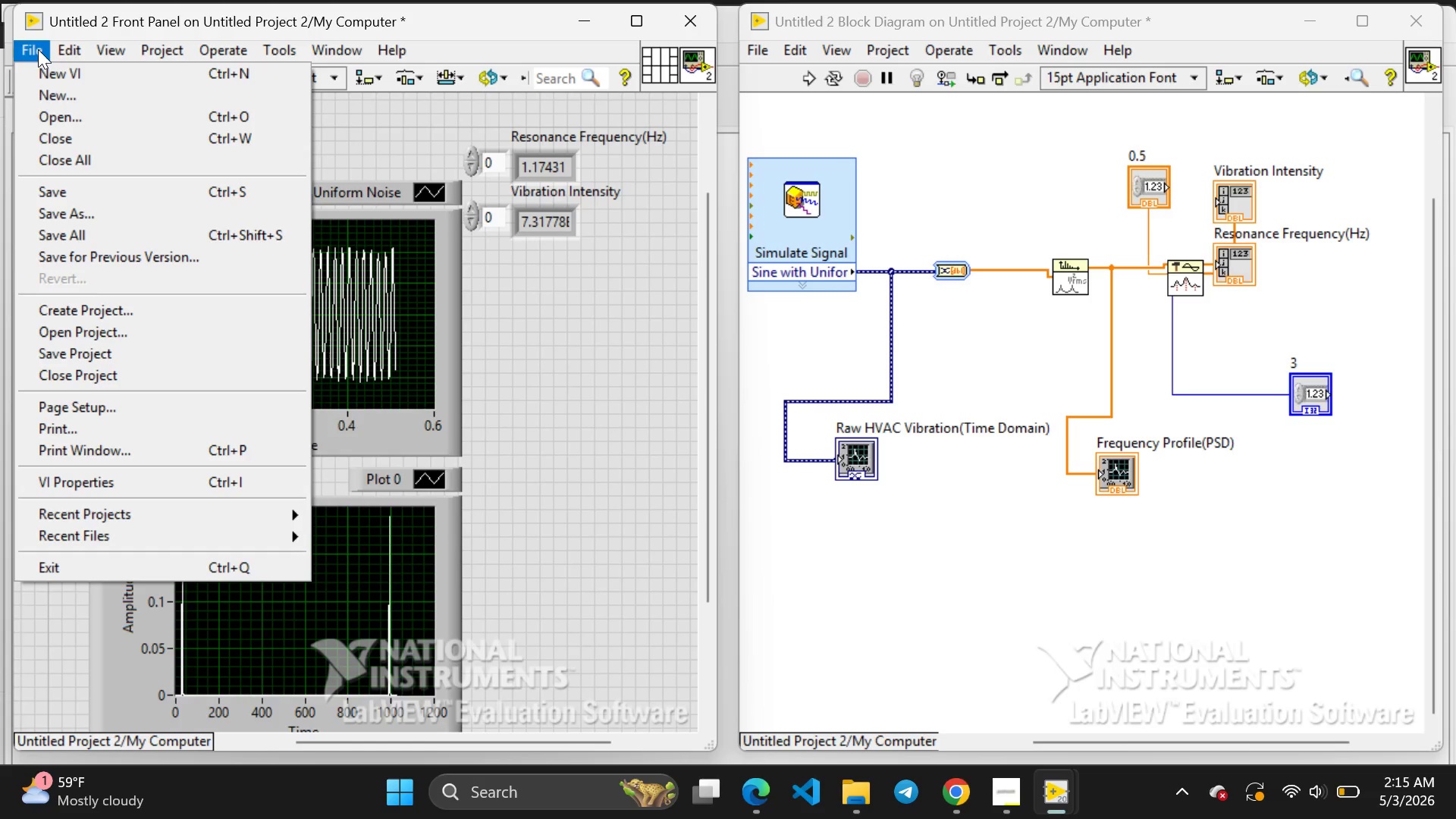 
left_click([40, 49])
 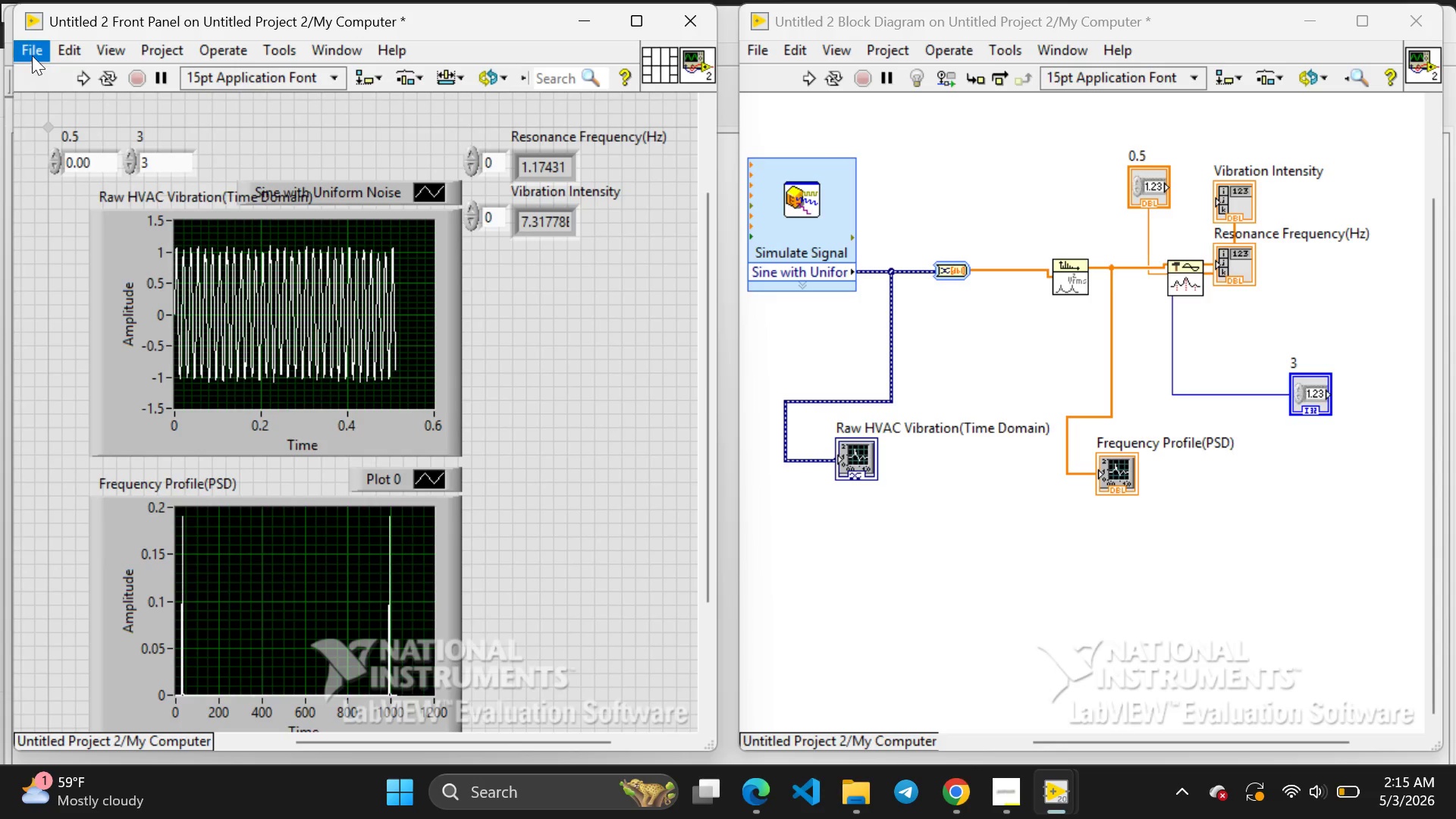 
left_click([31, 53])
 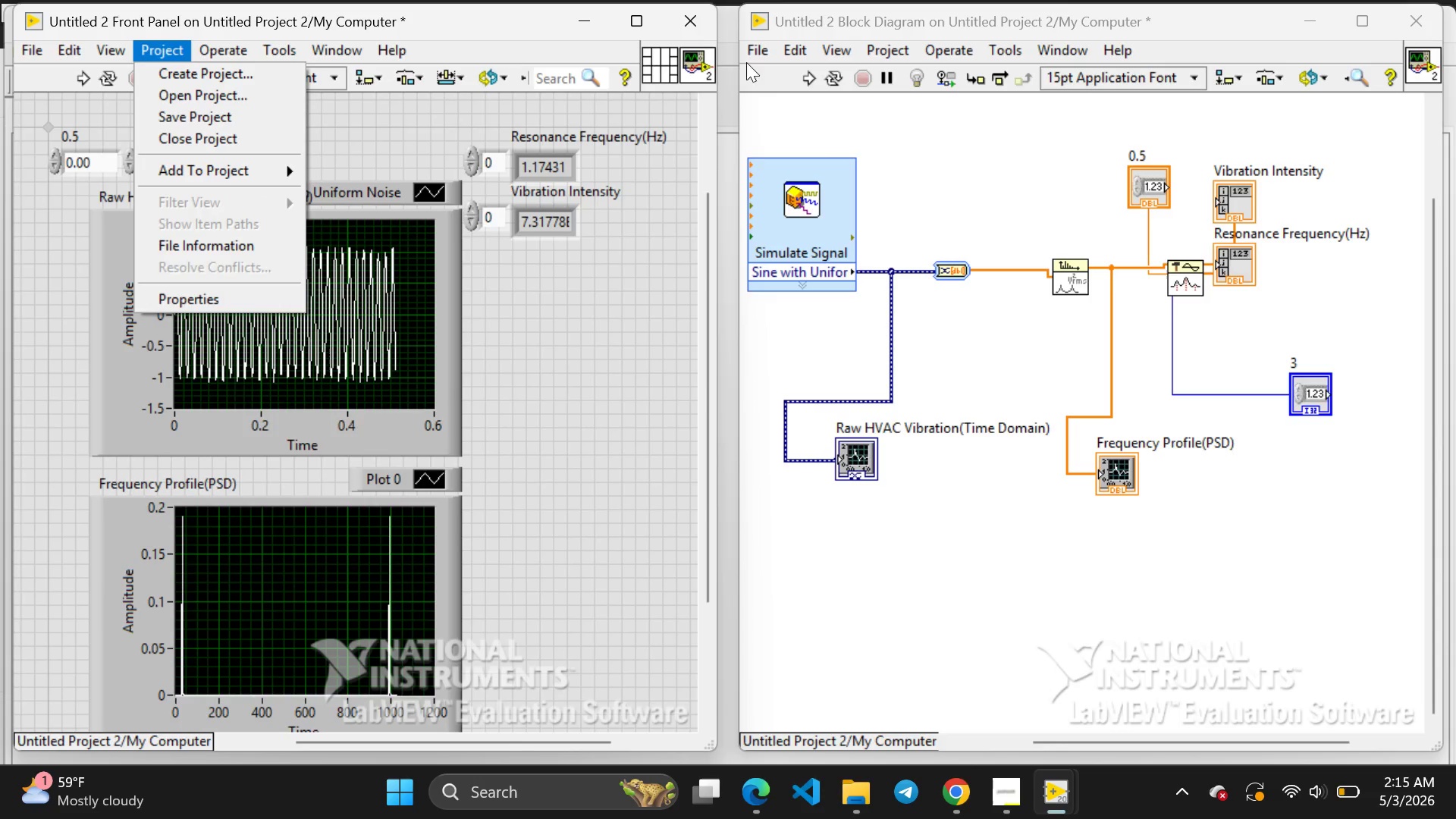 
left_click([801, 121])
 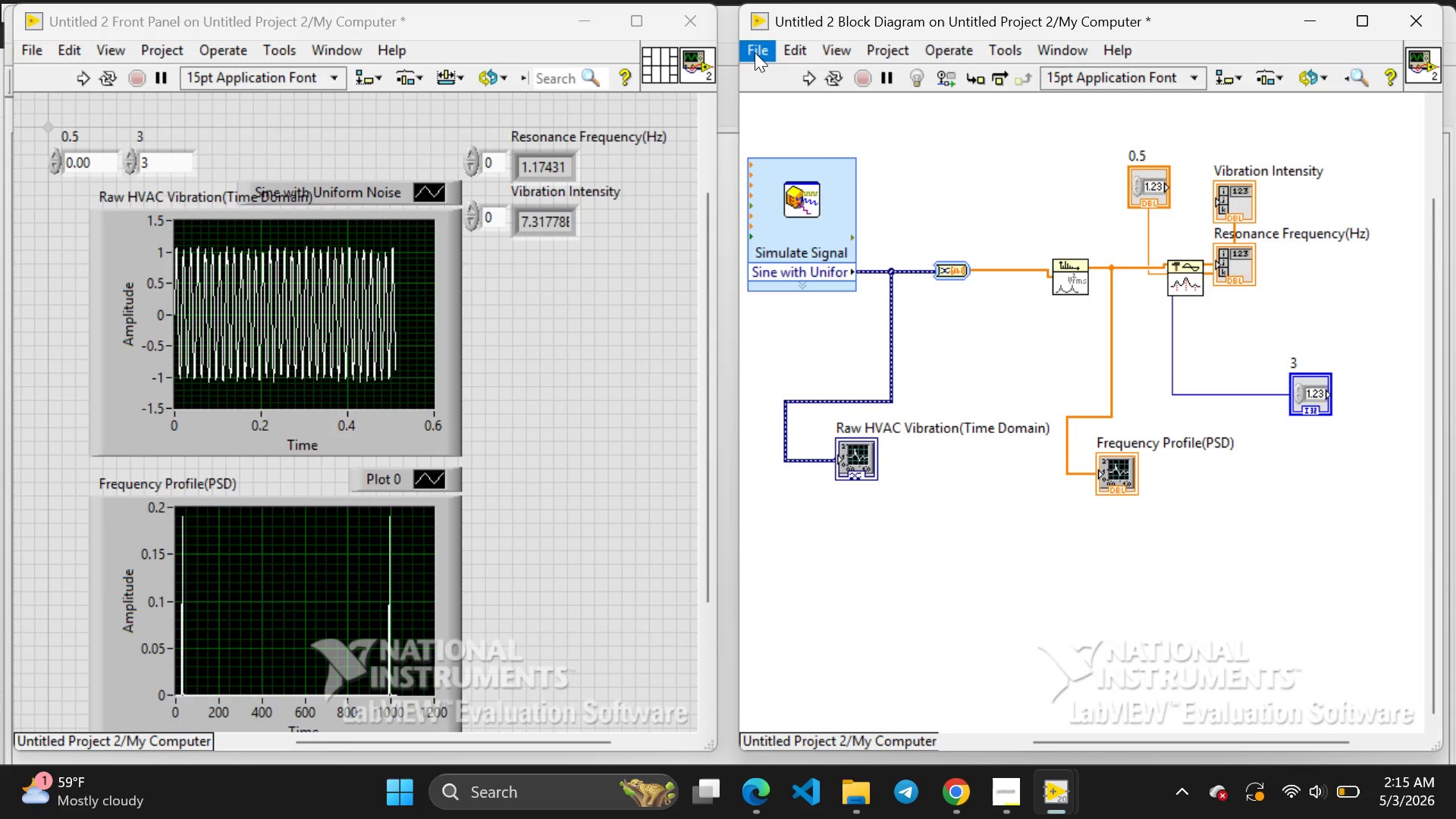 
left_click([755, 52])
 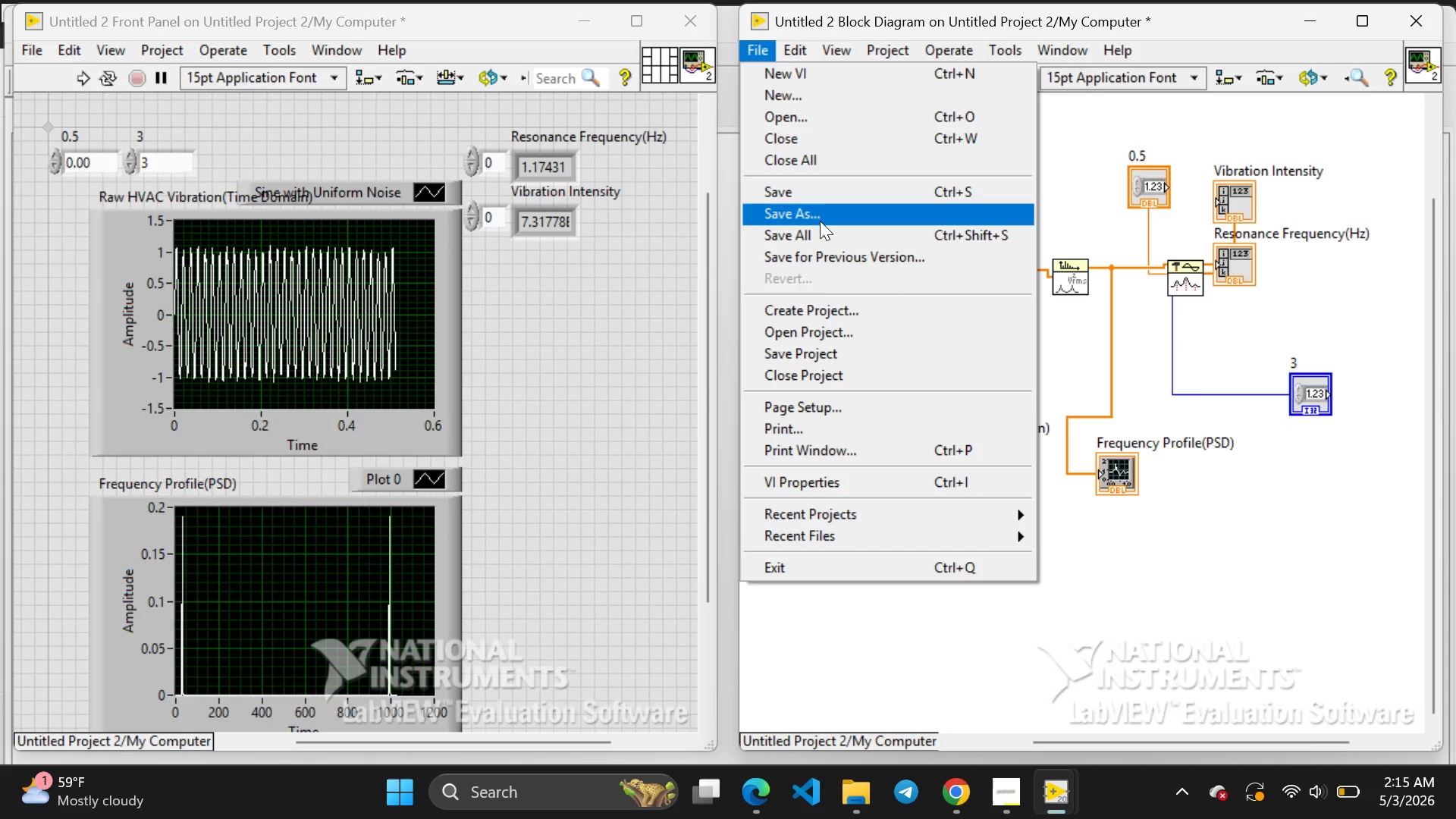 
left_click([820, 221])
 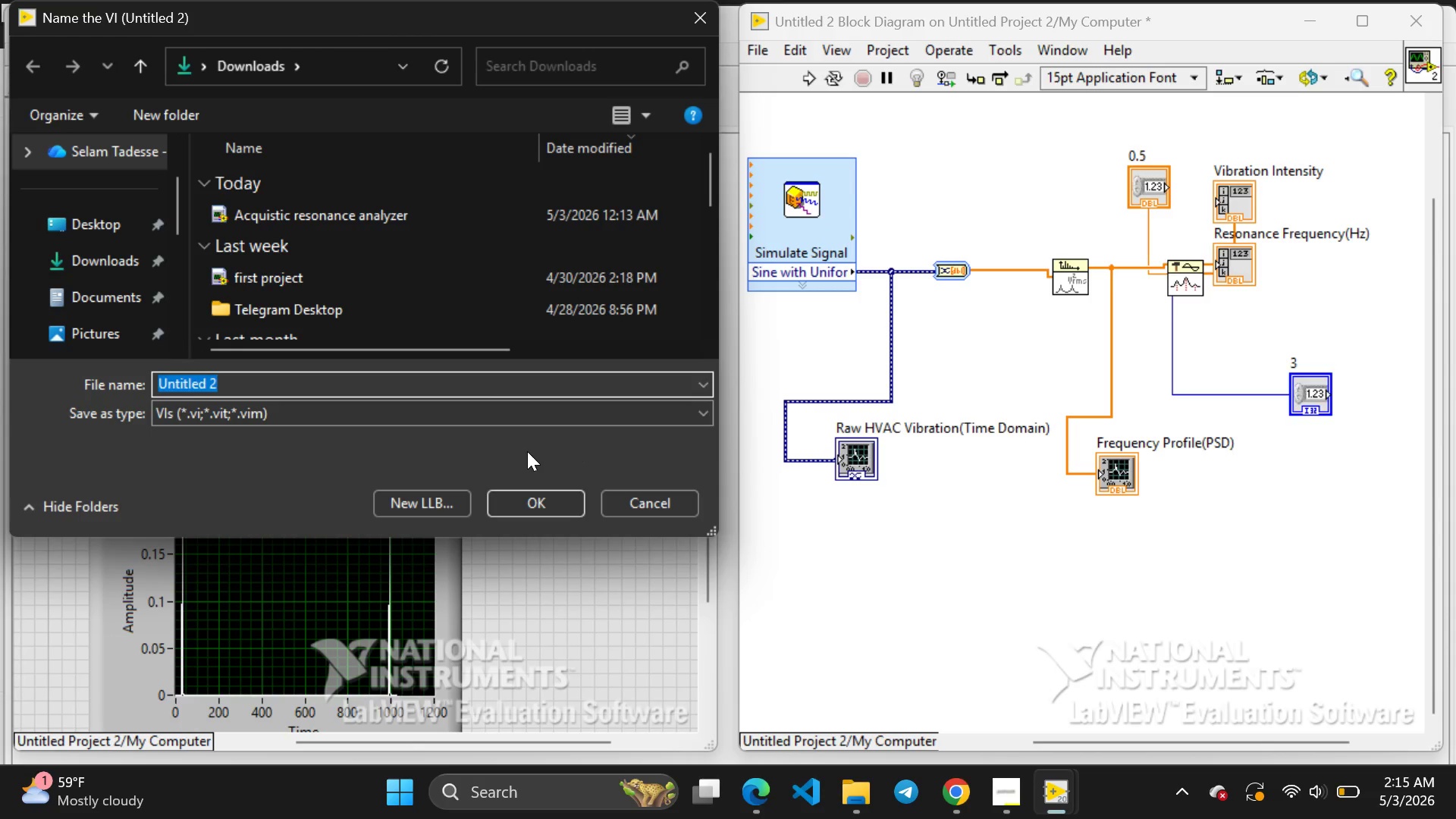 
wait(12.92)
 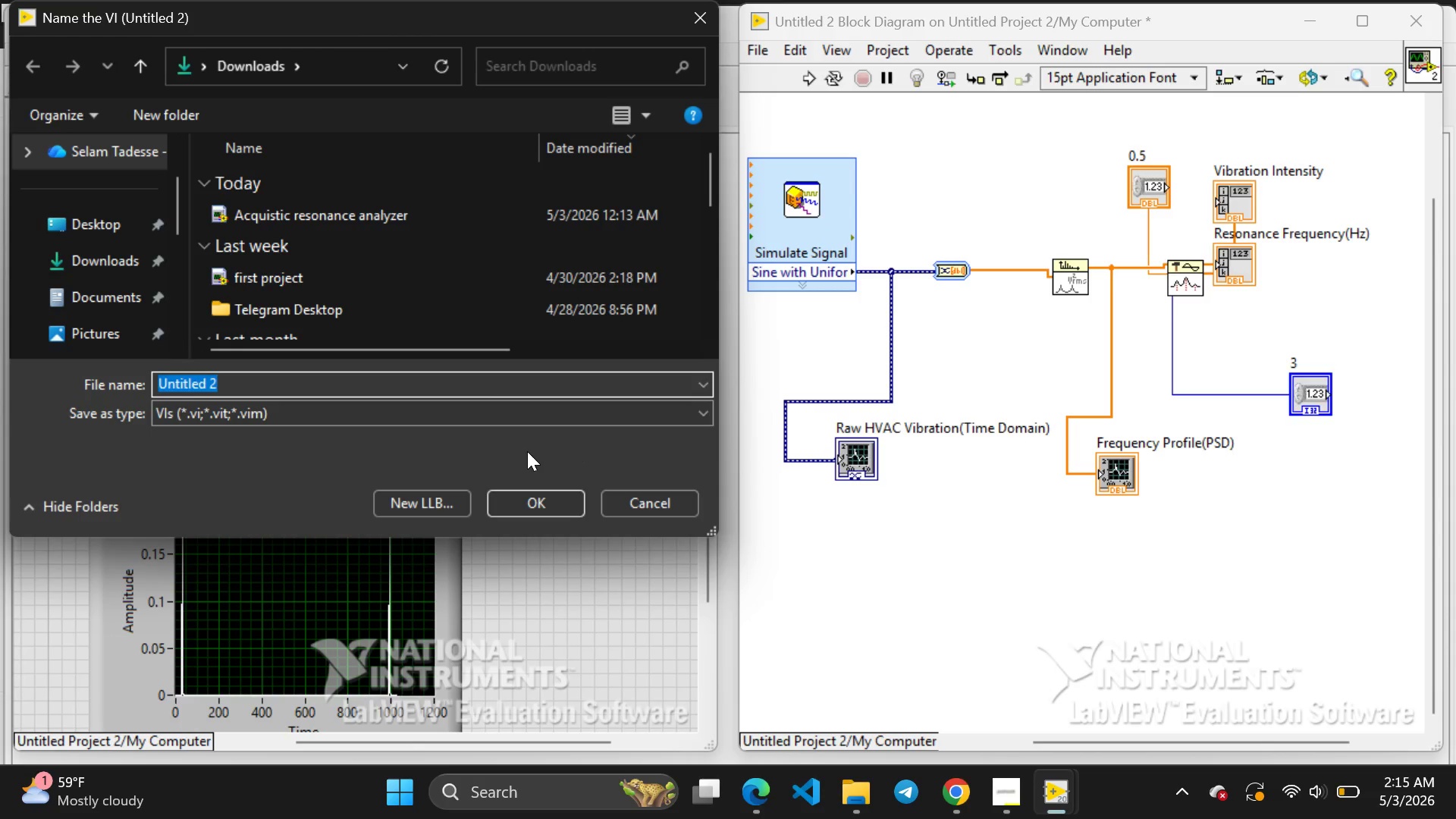 
left_click([642, 505])
 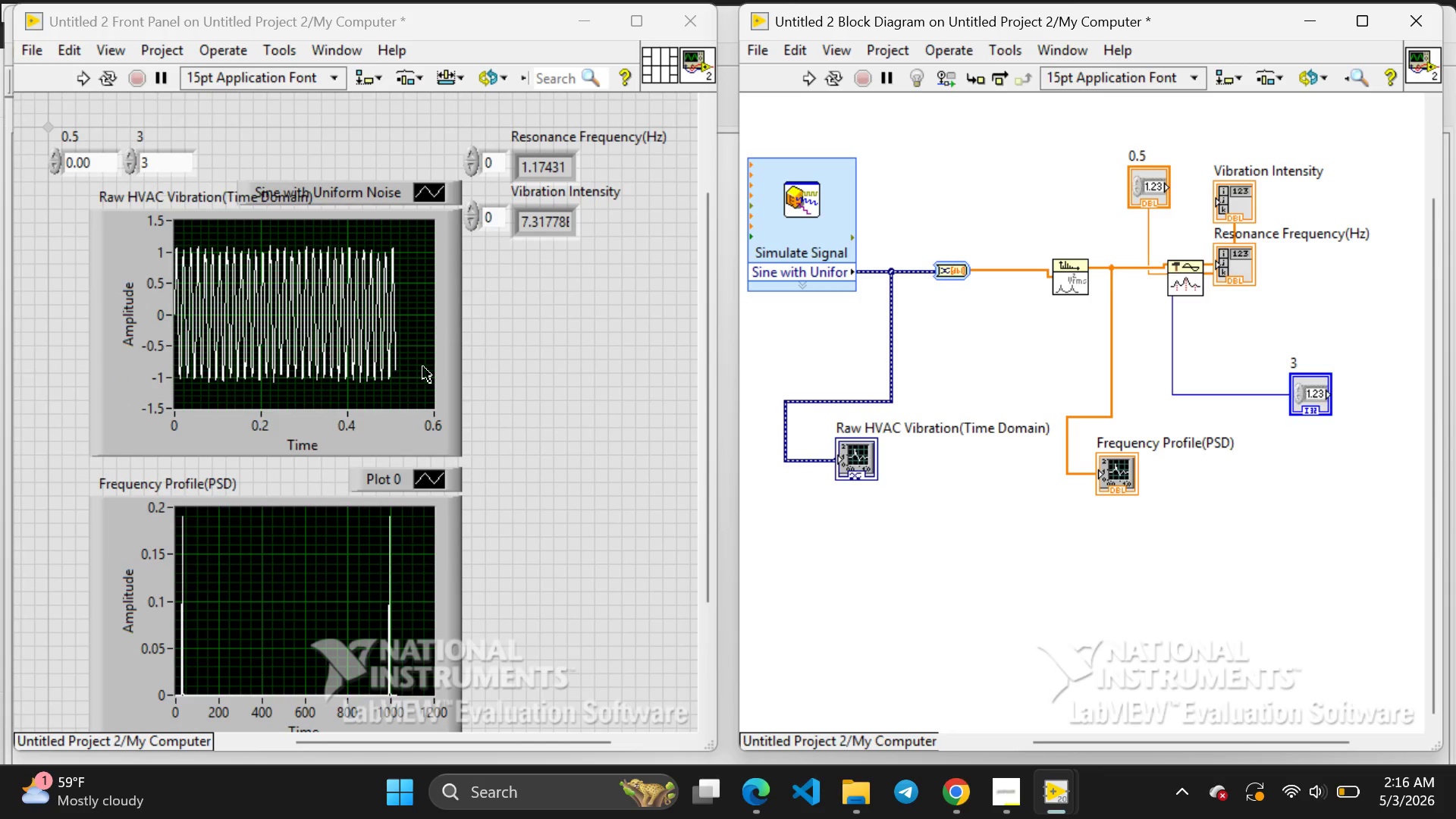 
wait(5.06)
 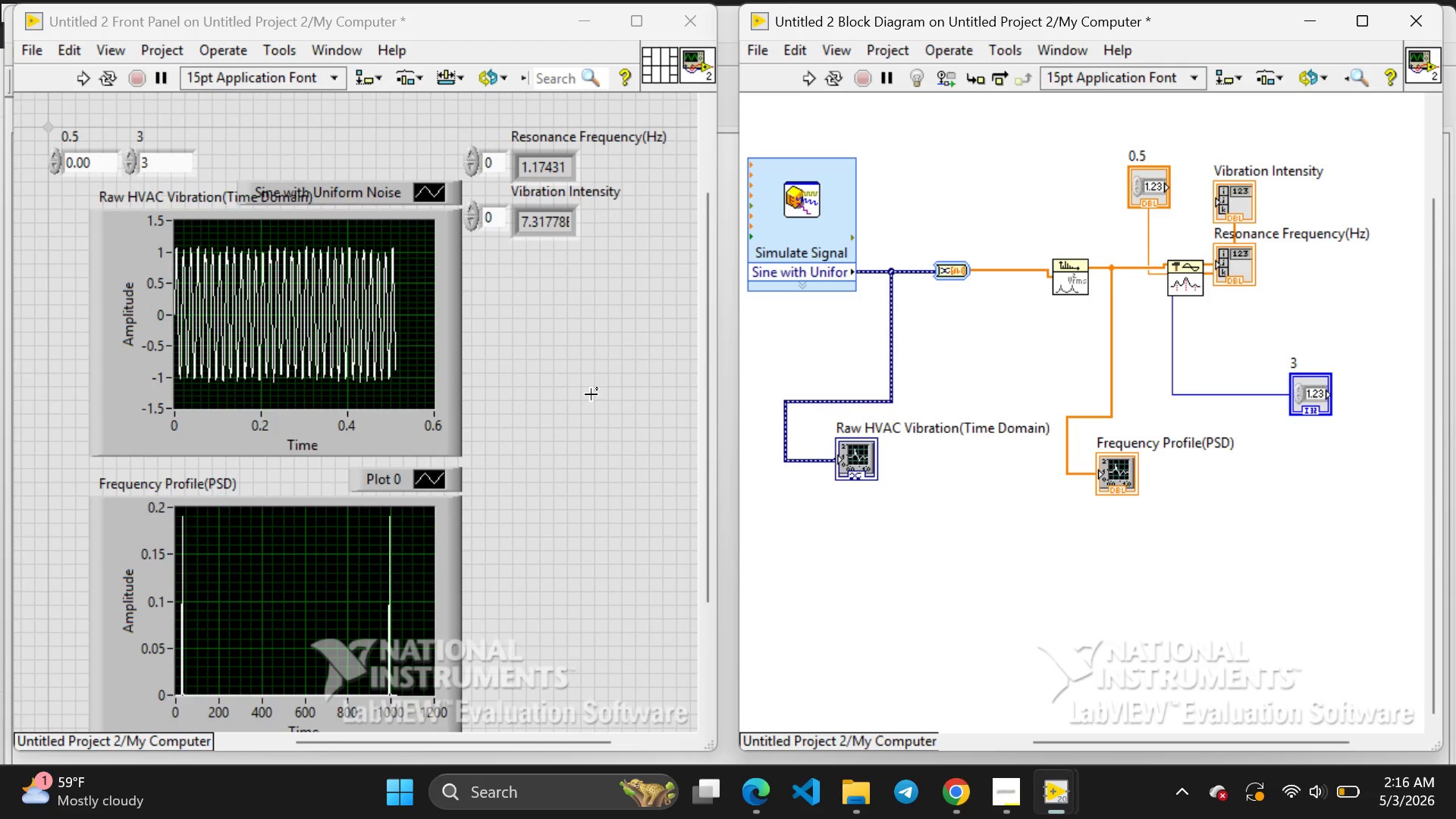 
scroll: coordinate [368, 371], scroll_direction: up, amount: 4.0
 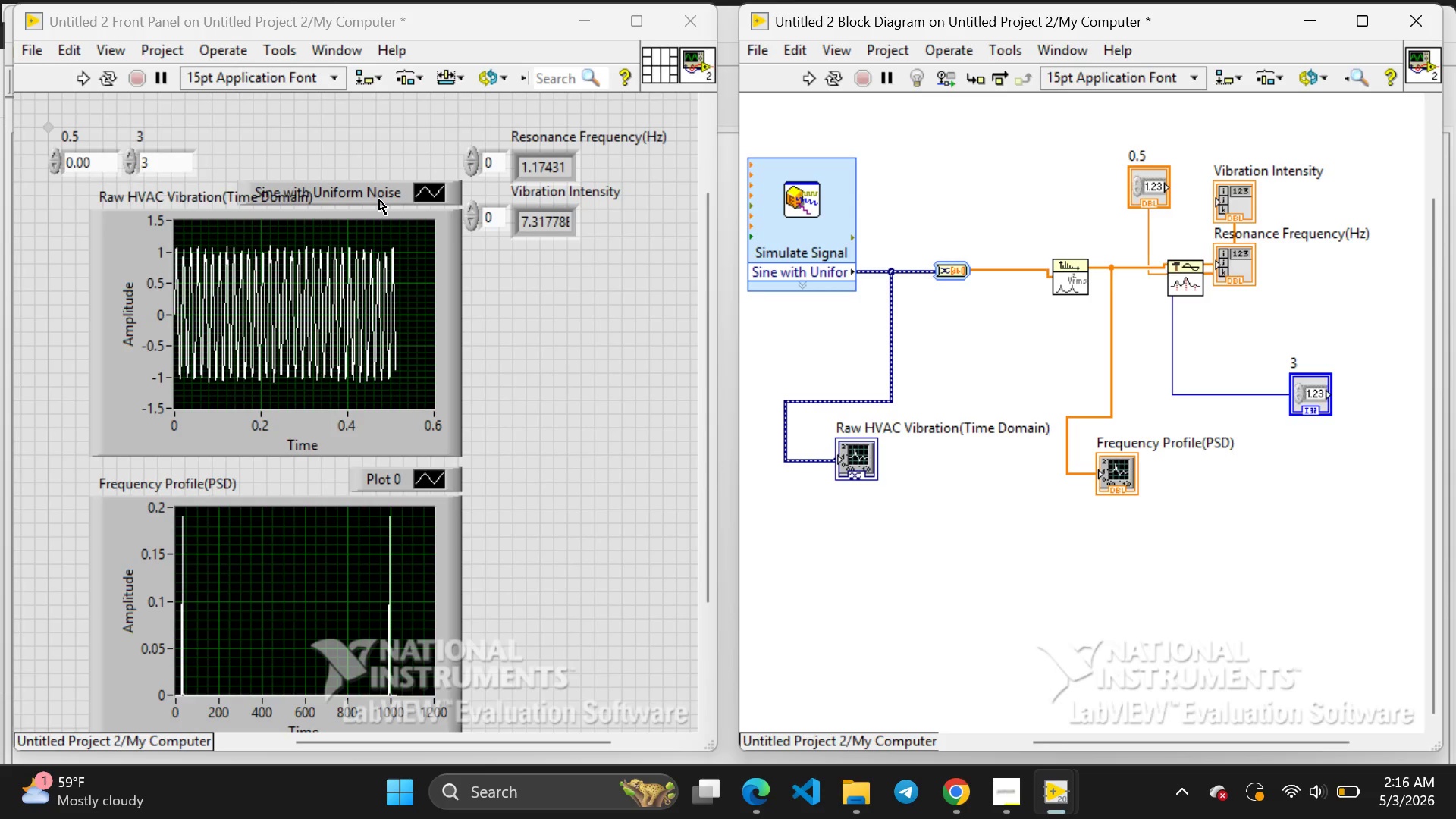 
wait(7.24)
 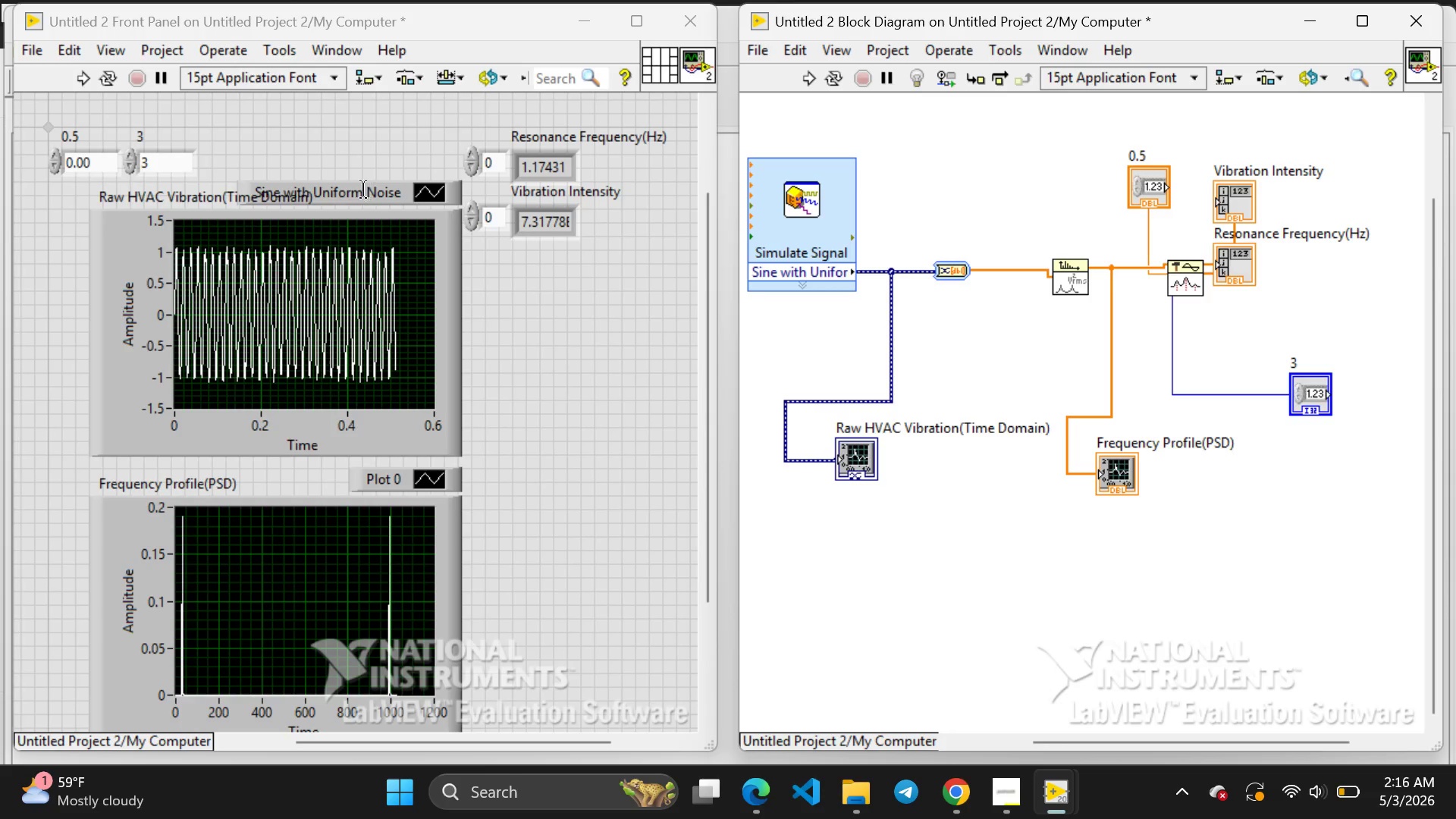 
left_click([373, 189])
 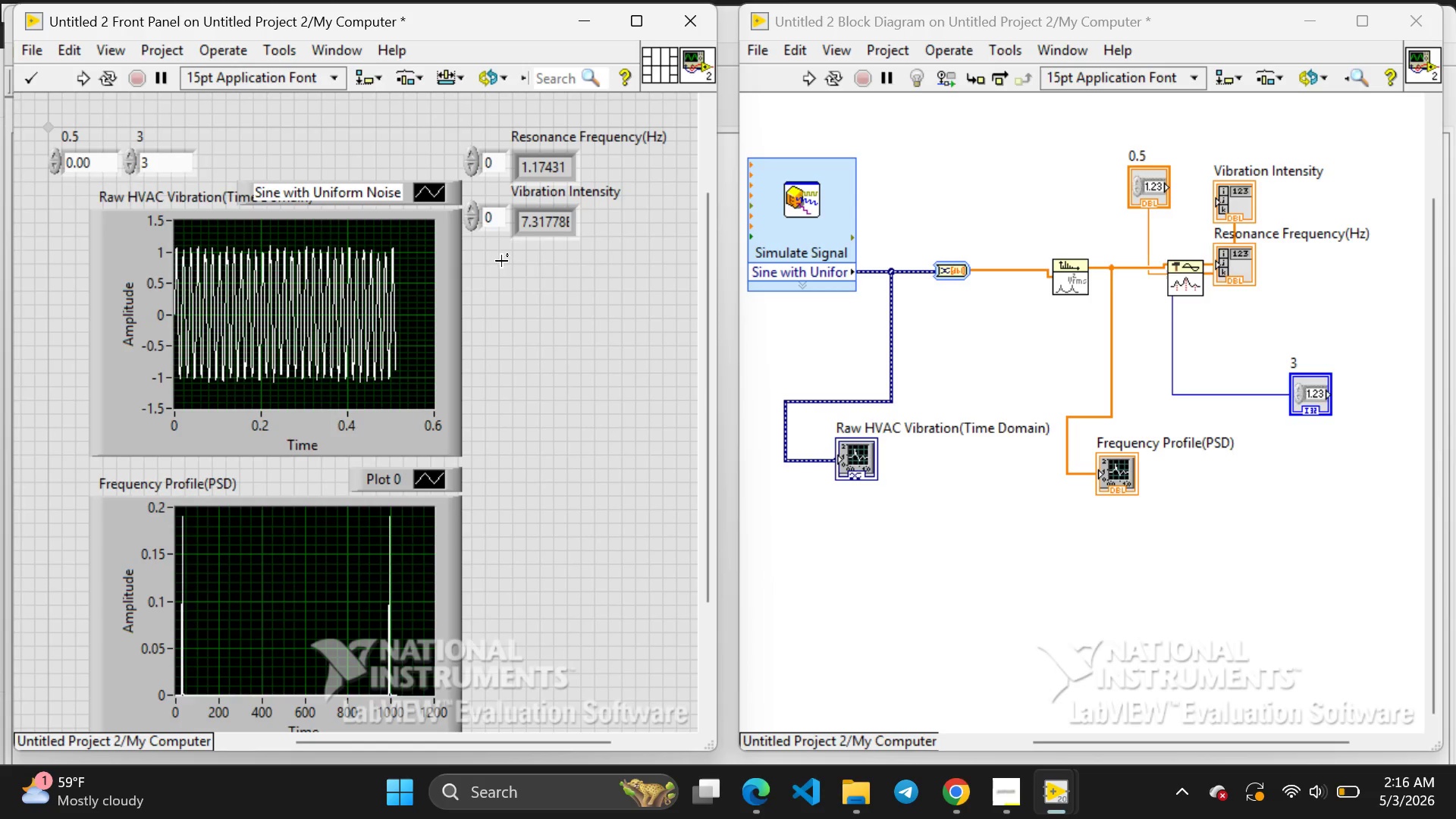 
left_click([592, 303])
 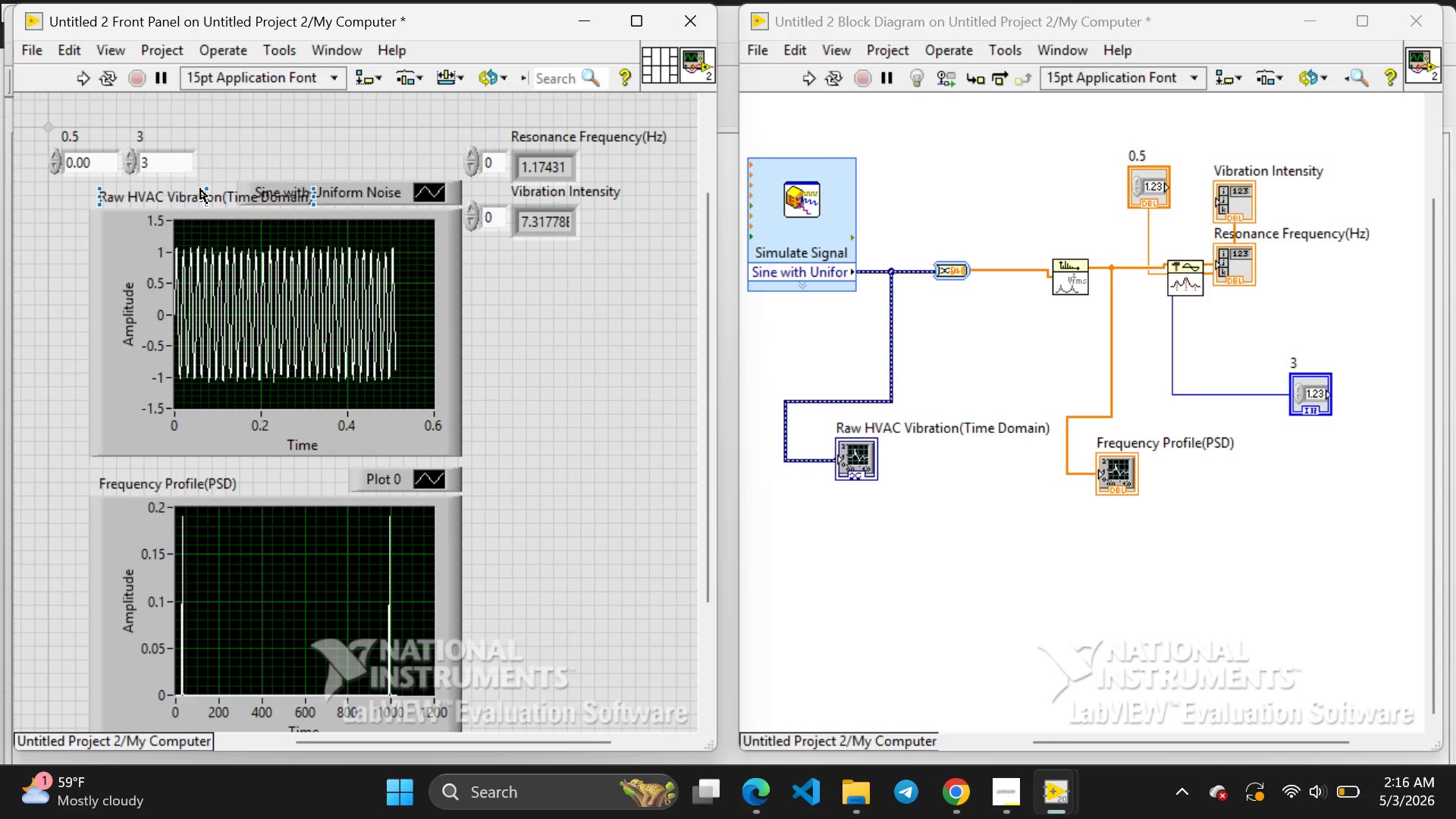 
left_click([209, 193])
 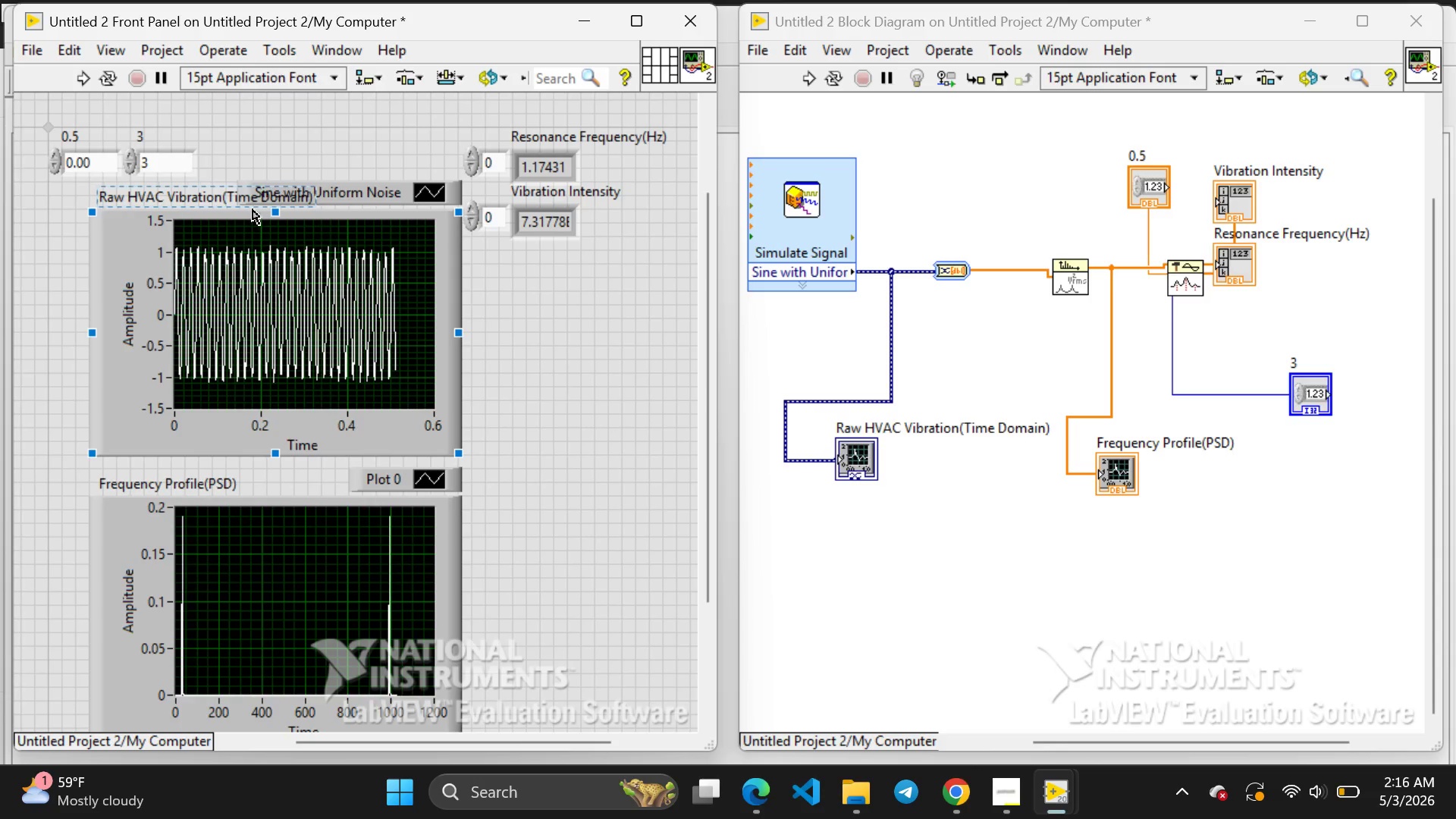 
left_click([291, 159])
 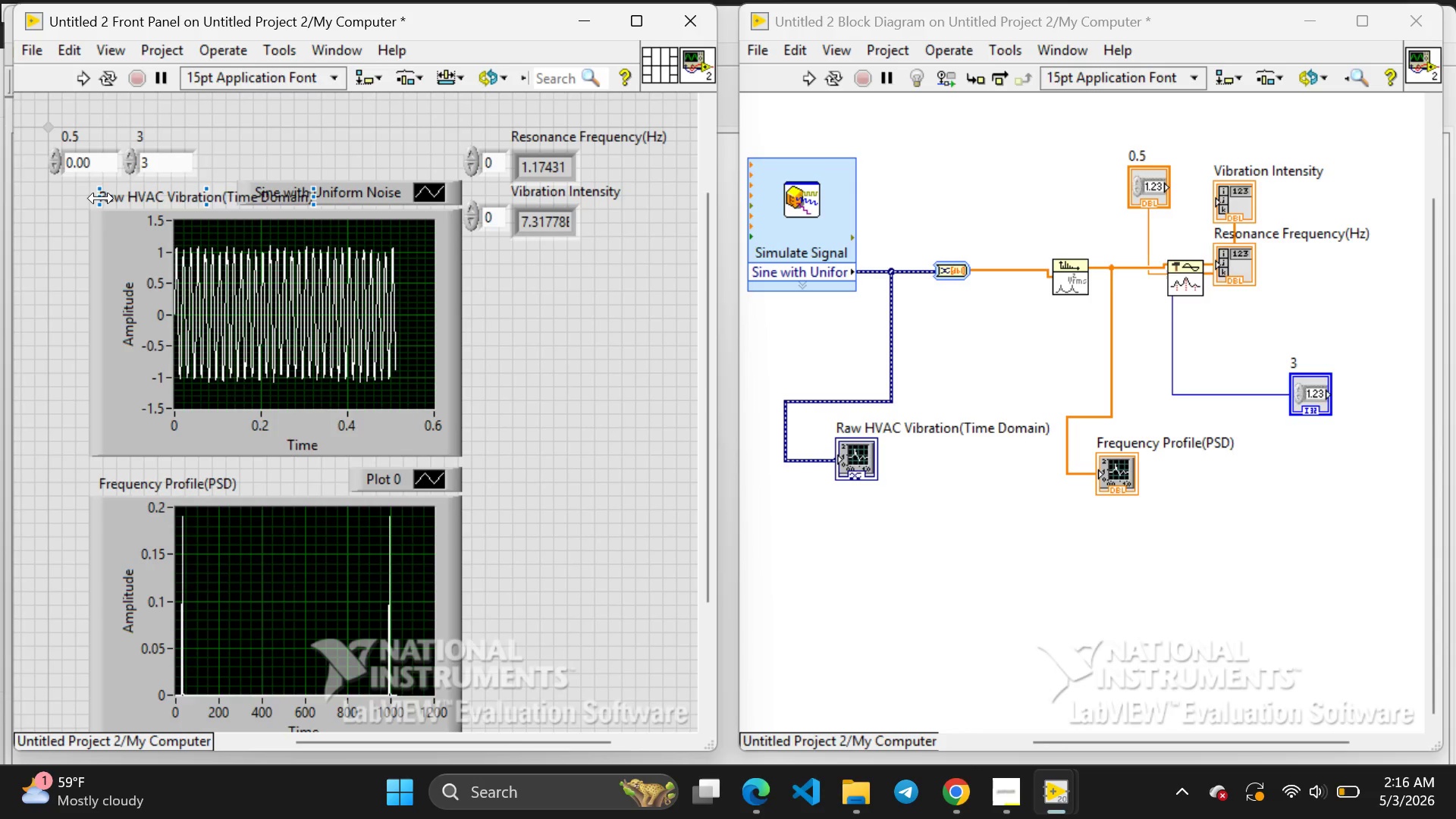 
wait(5.64)
 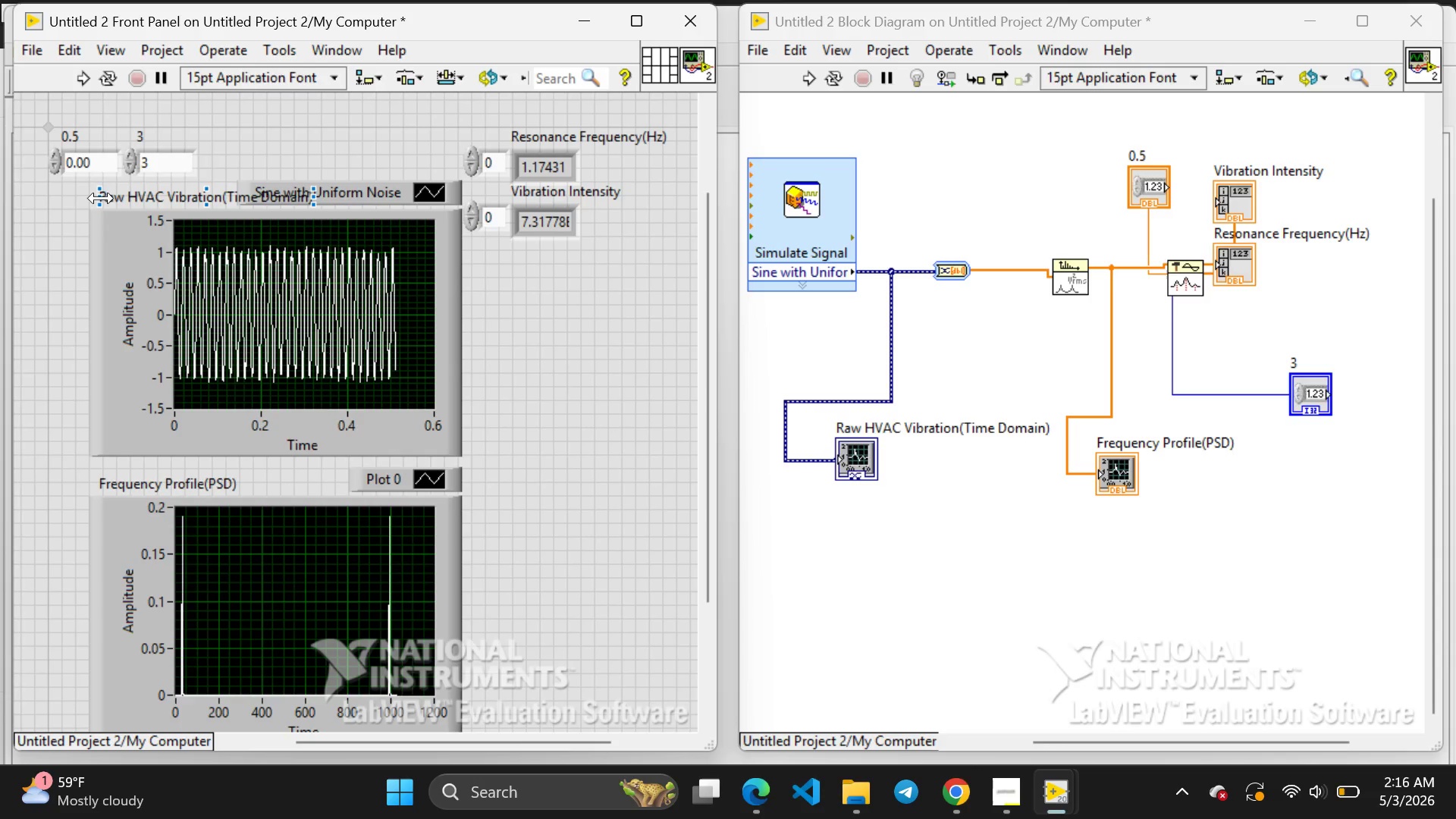 
left_click_drag(start_coordinate=[100, 198], to_coordinate=[81, 195])
 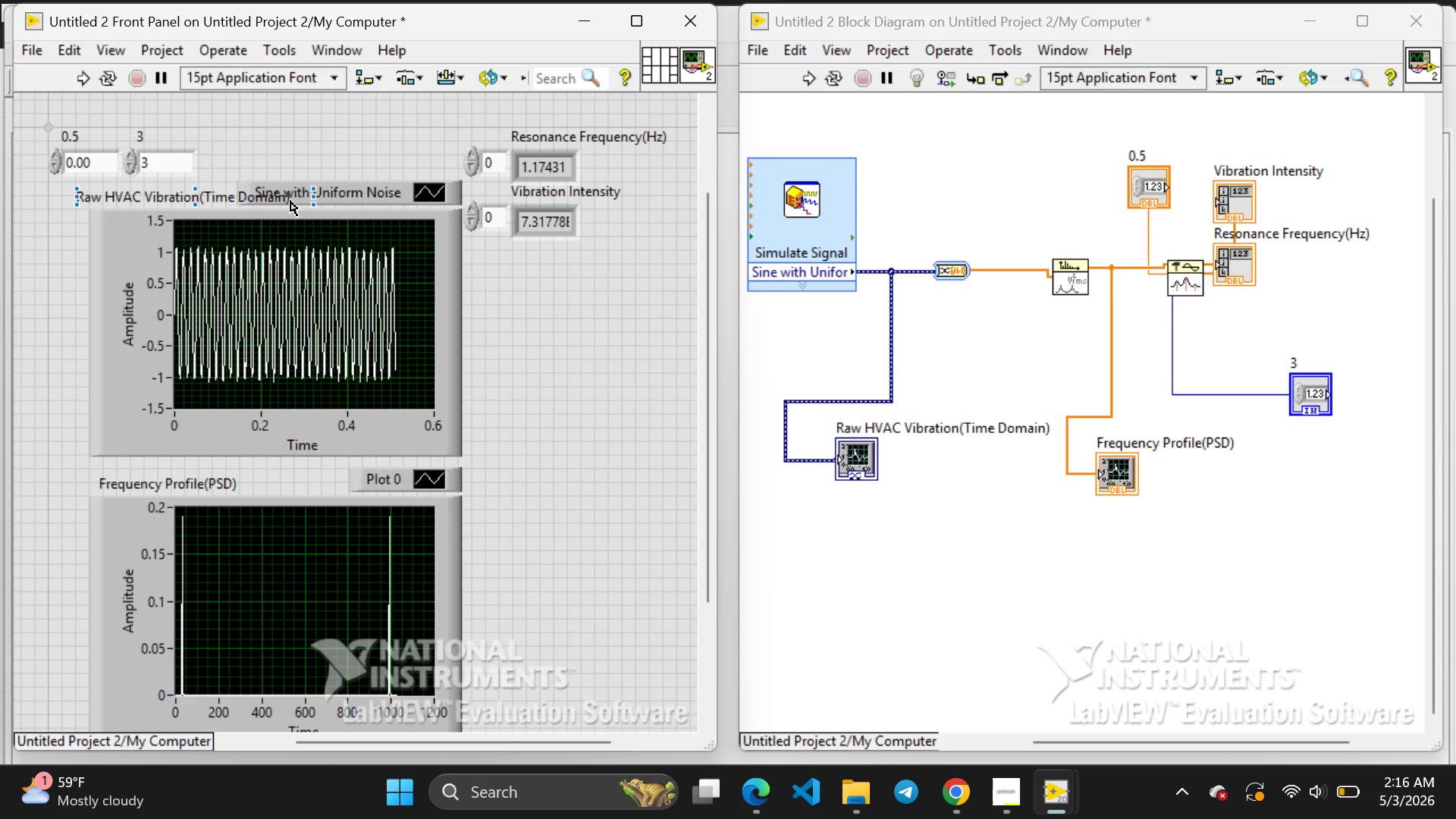 
left_click([287, 200])
 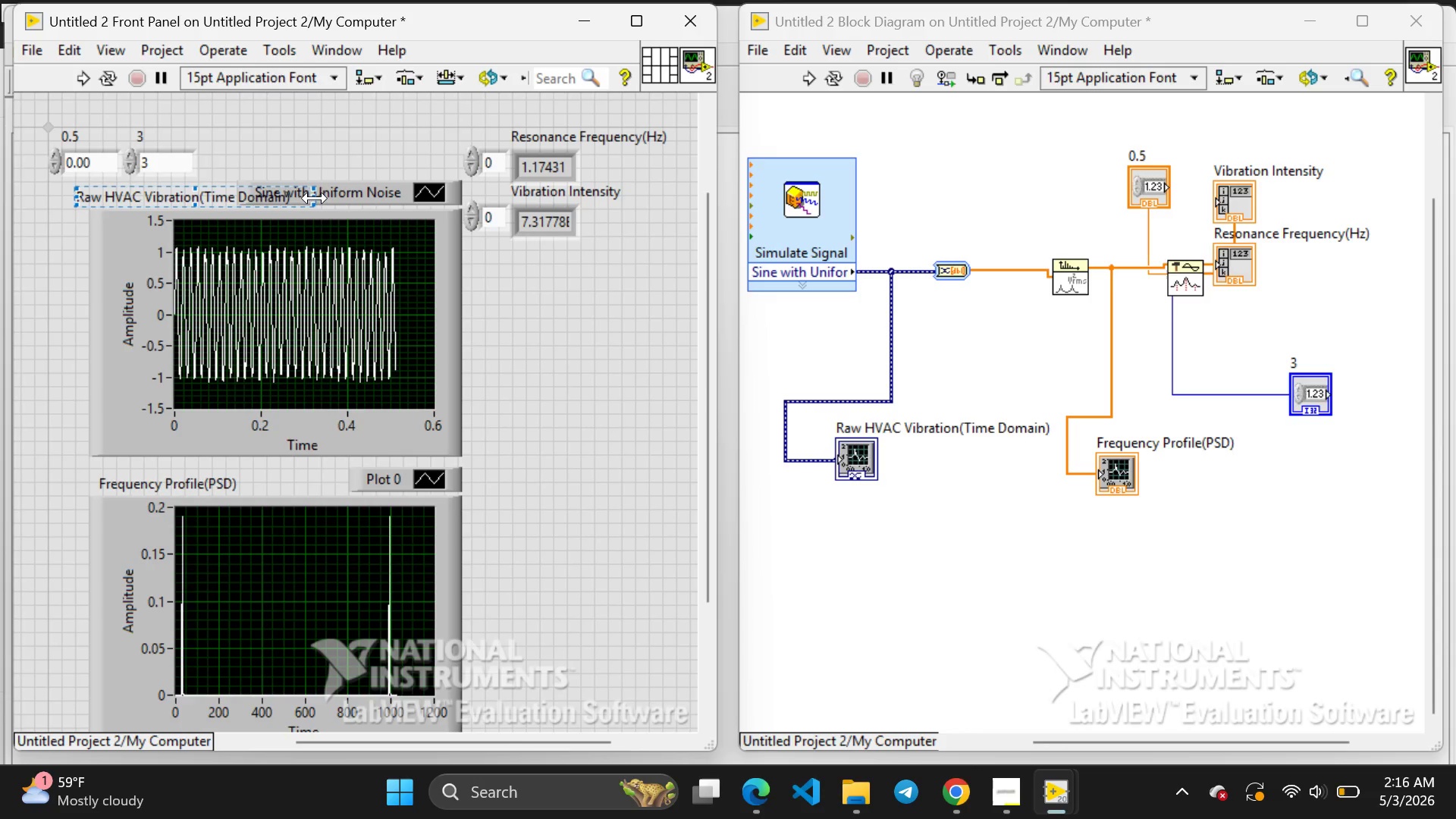 
left_click_drag(start_coordinate=[312, 196], to_coordinate=[278, 194])
 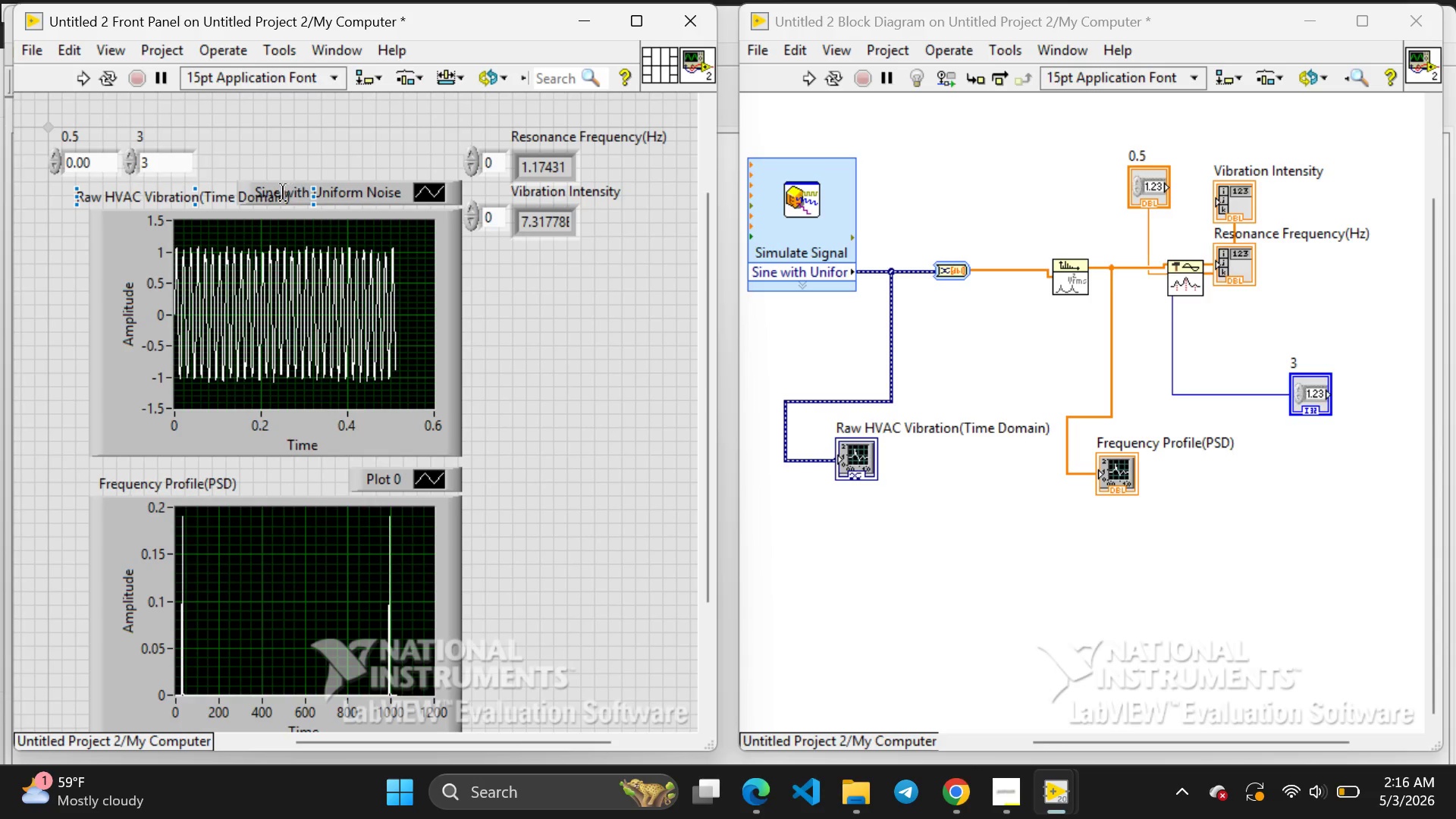 
left_click([241, 195])
 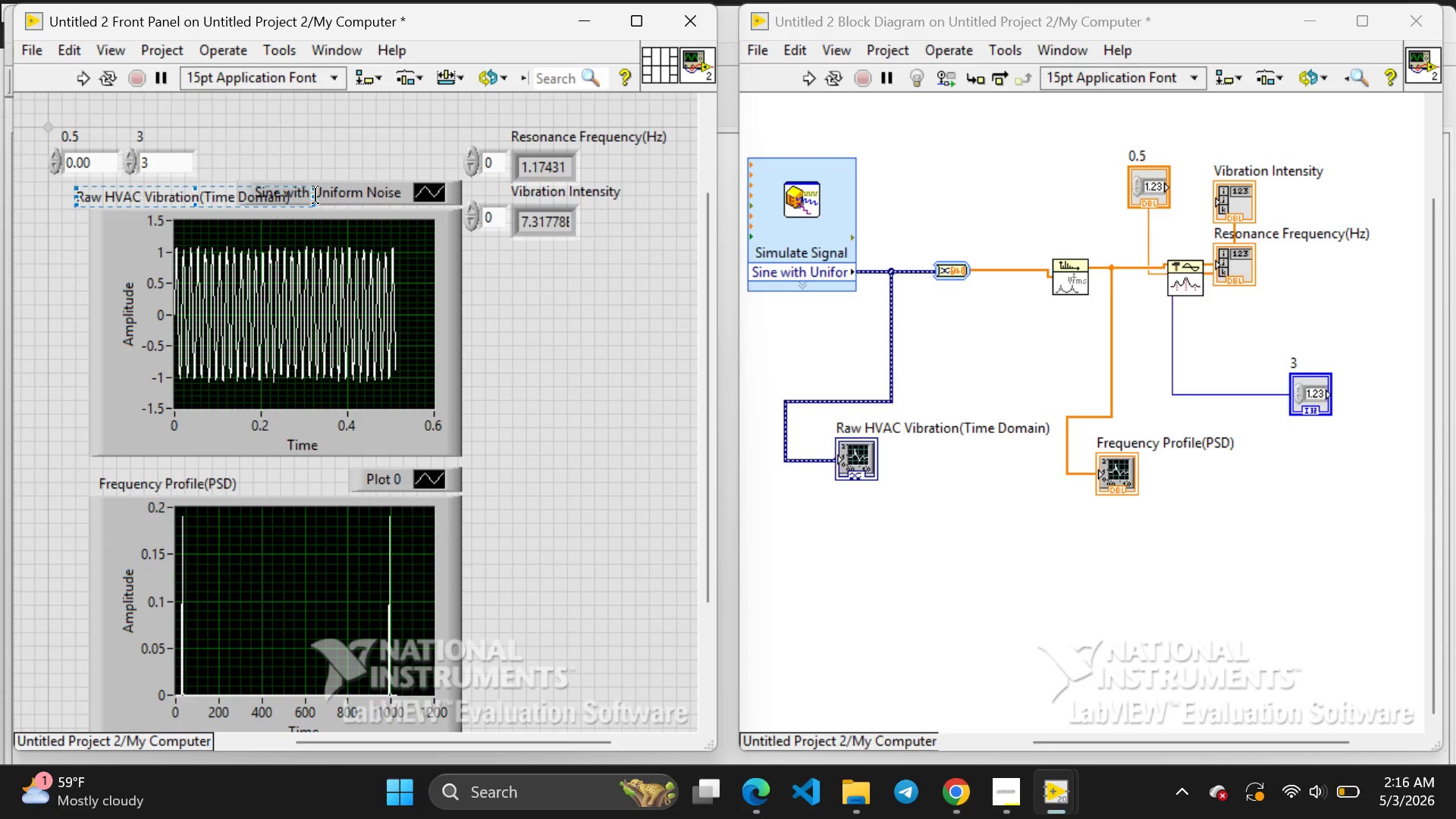 
left_click_drag(start_coordinate=[315, 195], to_coordinate=[310, 195])
 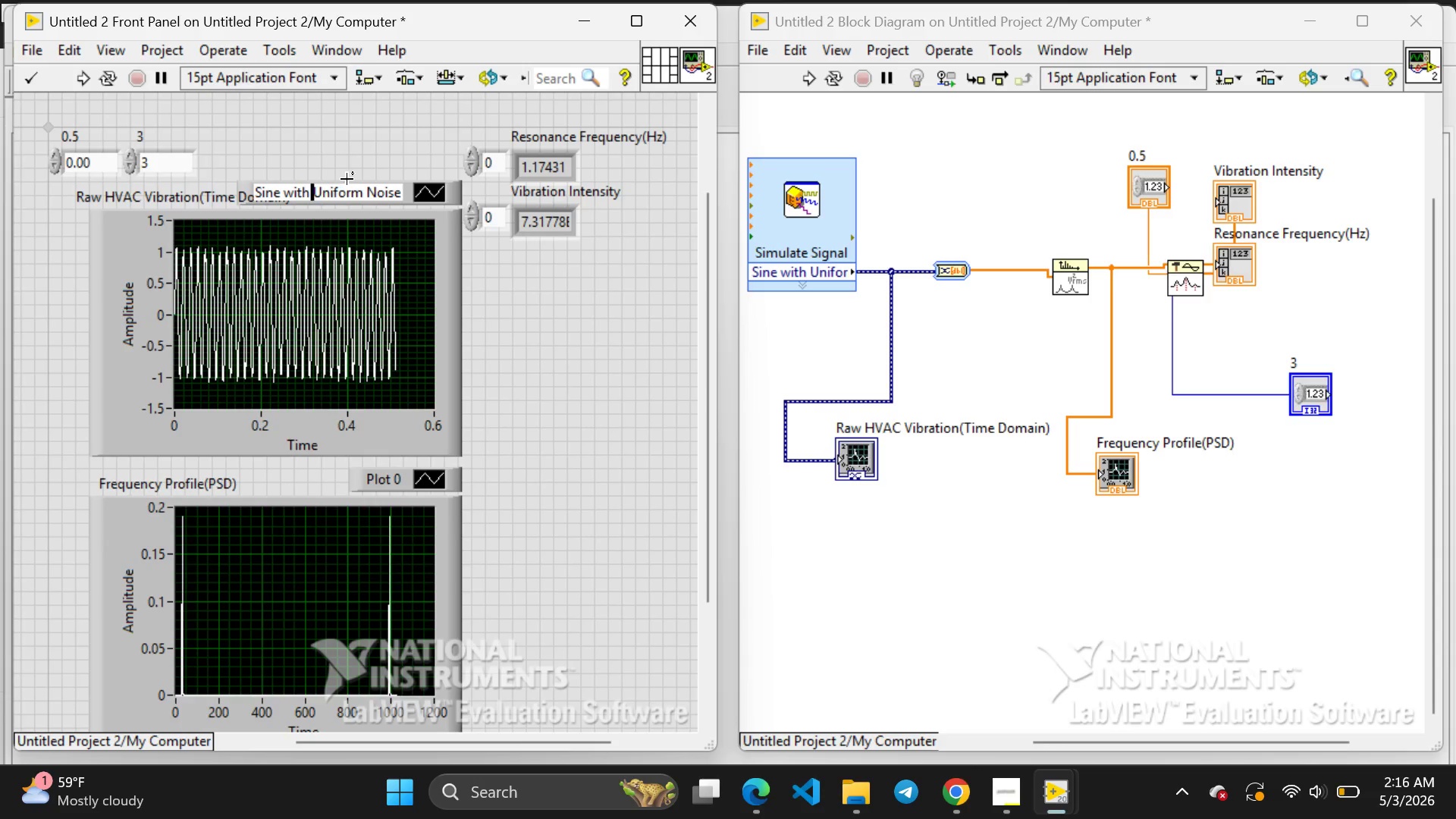 
left_click([347, 179])
 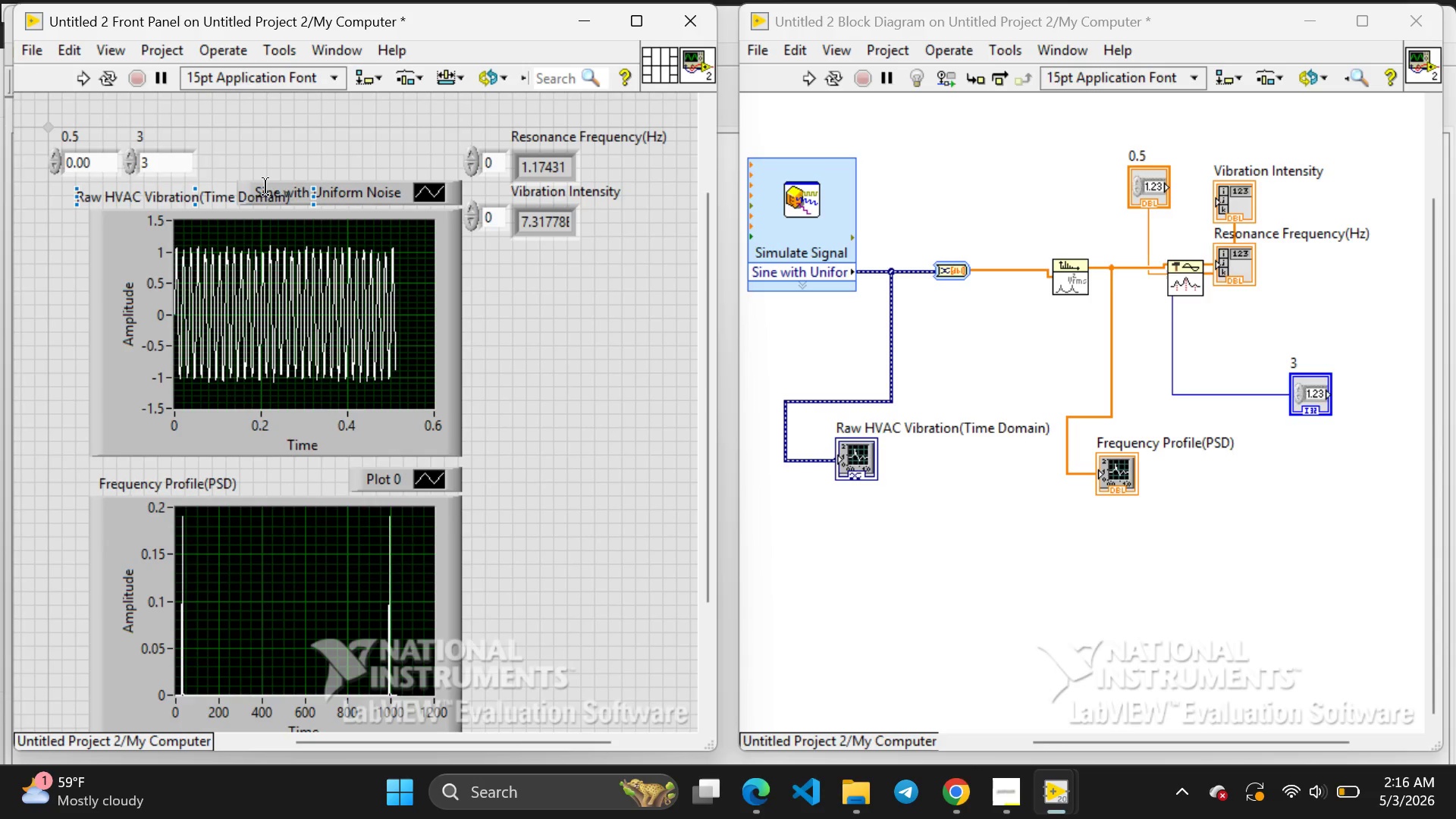 
left_click([266, 186])
 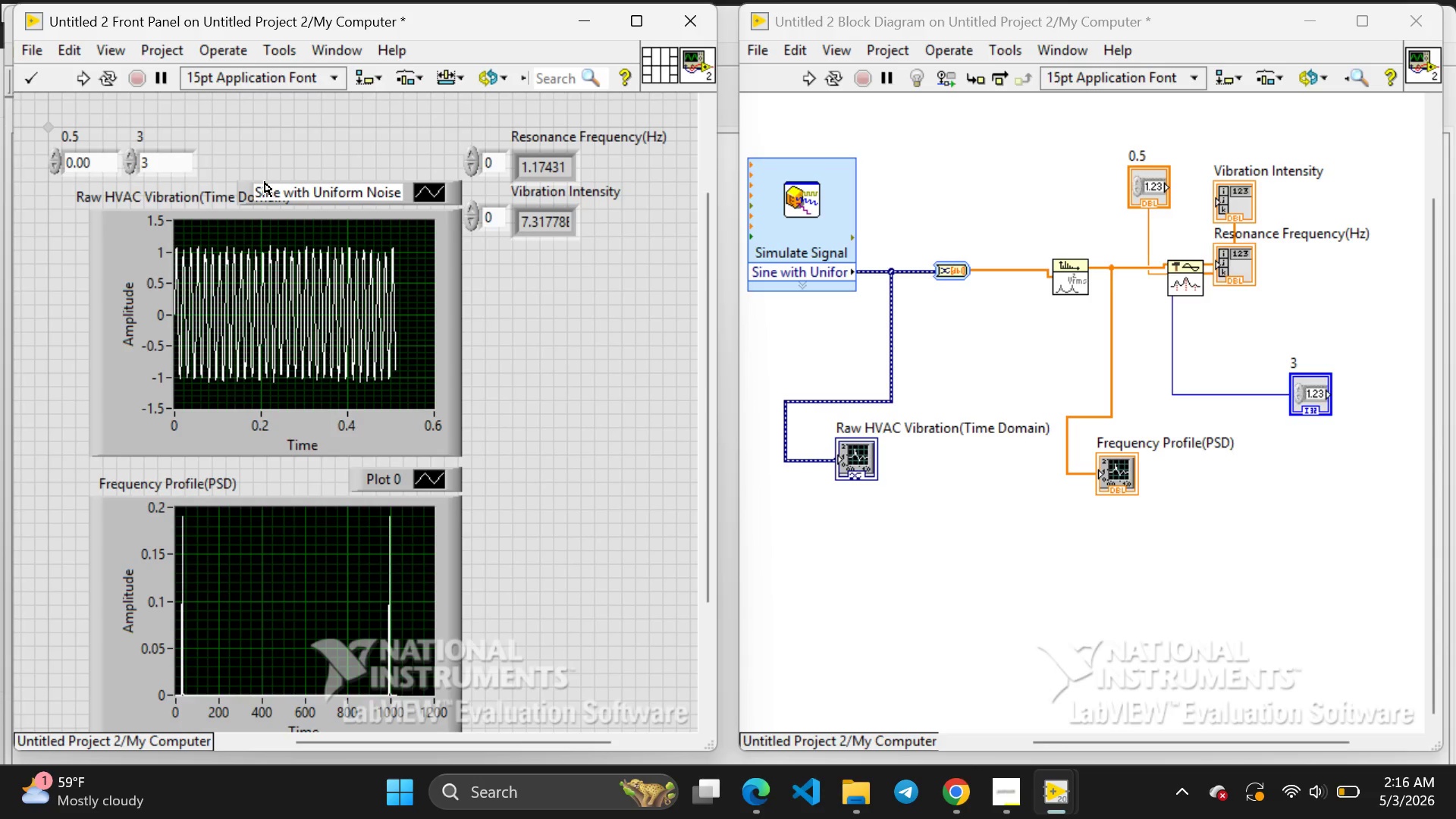 
left_click([301, 154])
 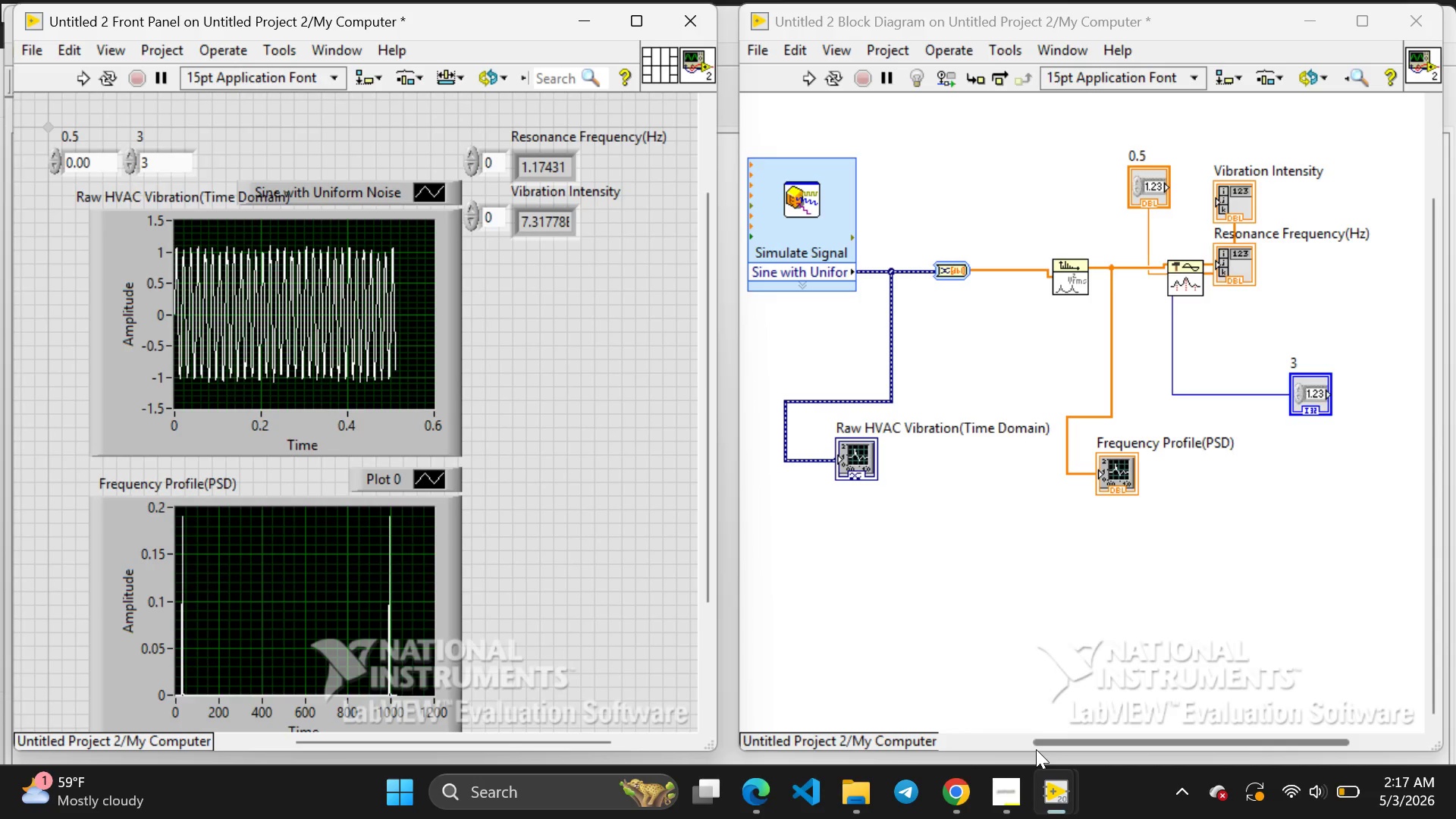 
wait(42.86)
 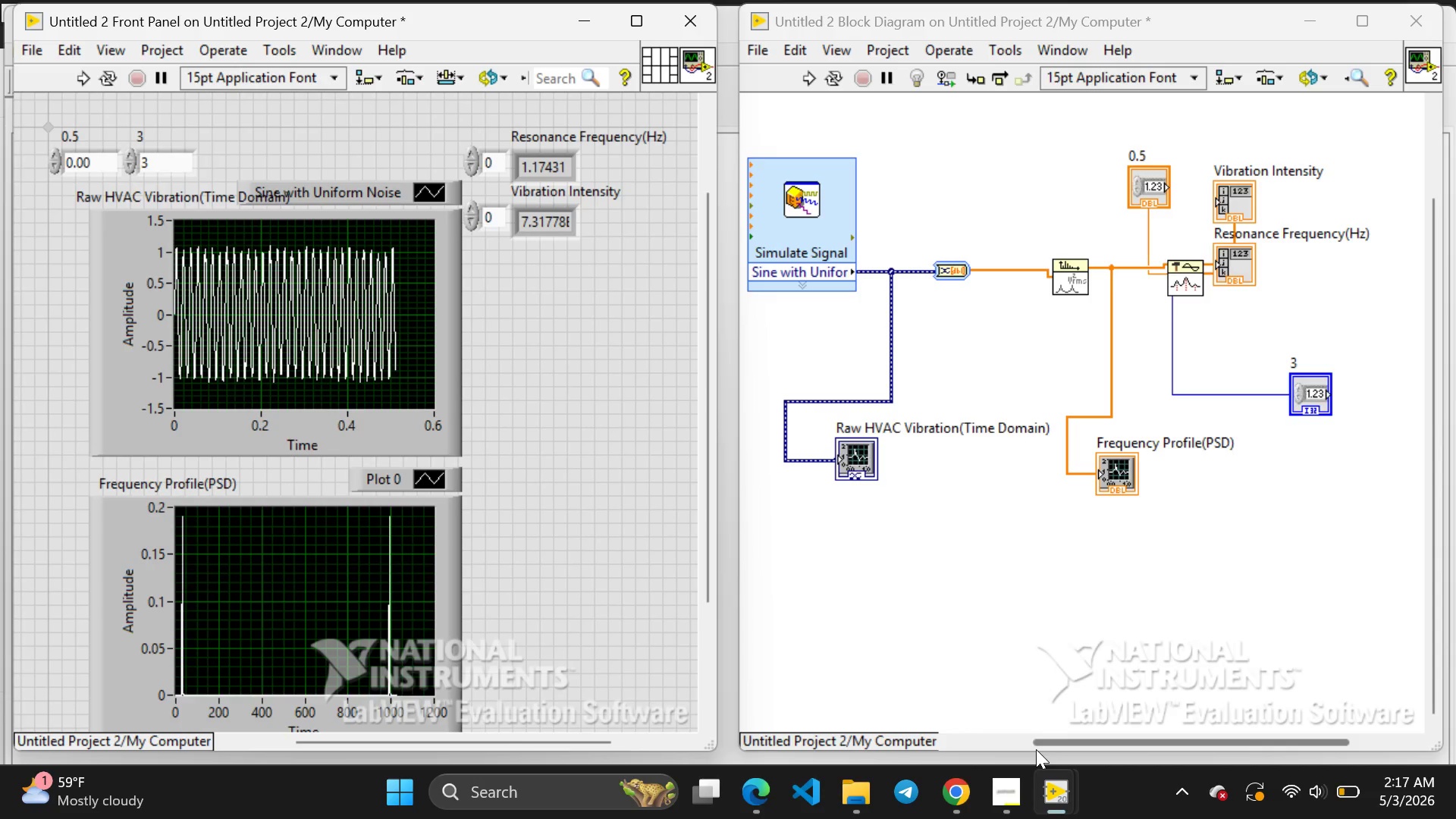 
key(PrintScreen)
 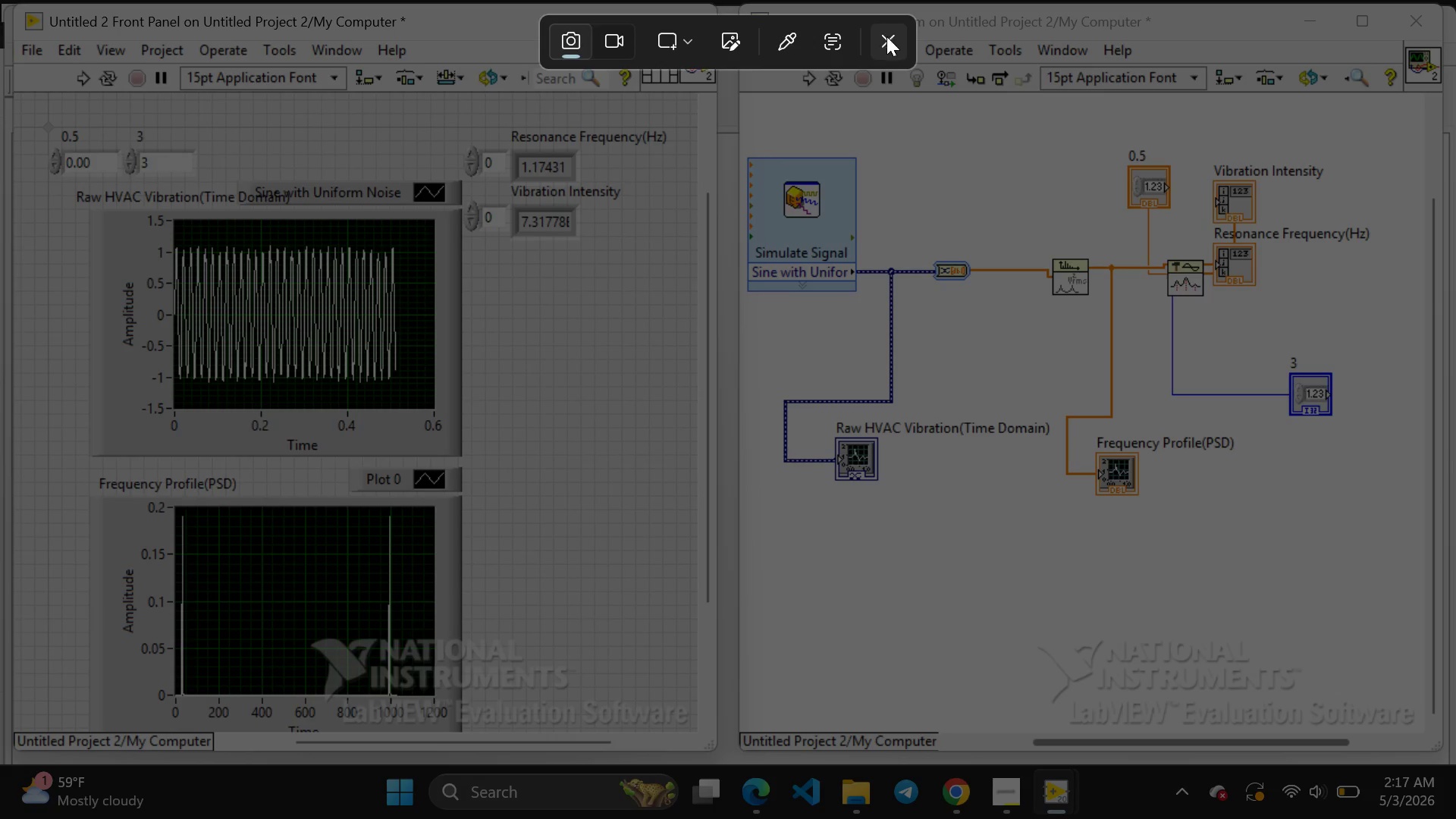 
wait(7.34)
 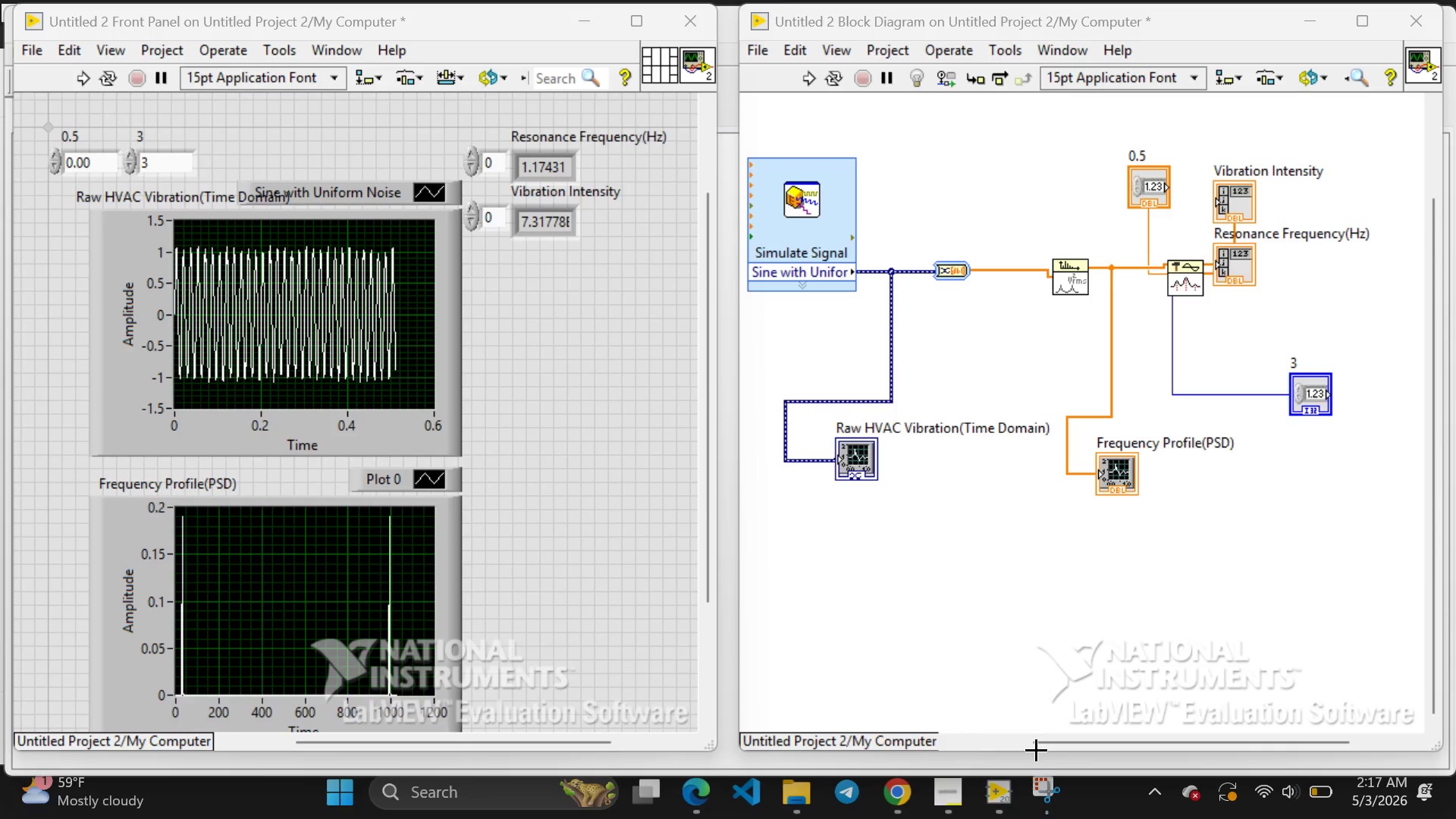 
left_click([892, 40])
 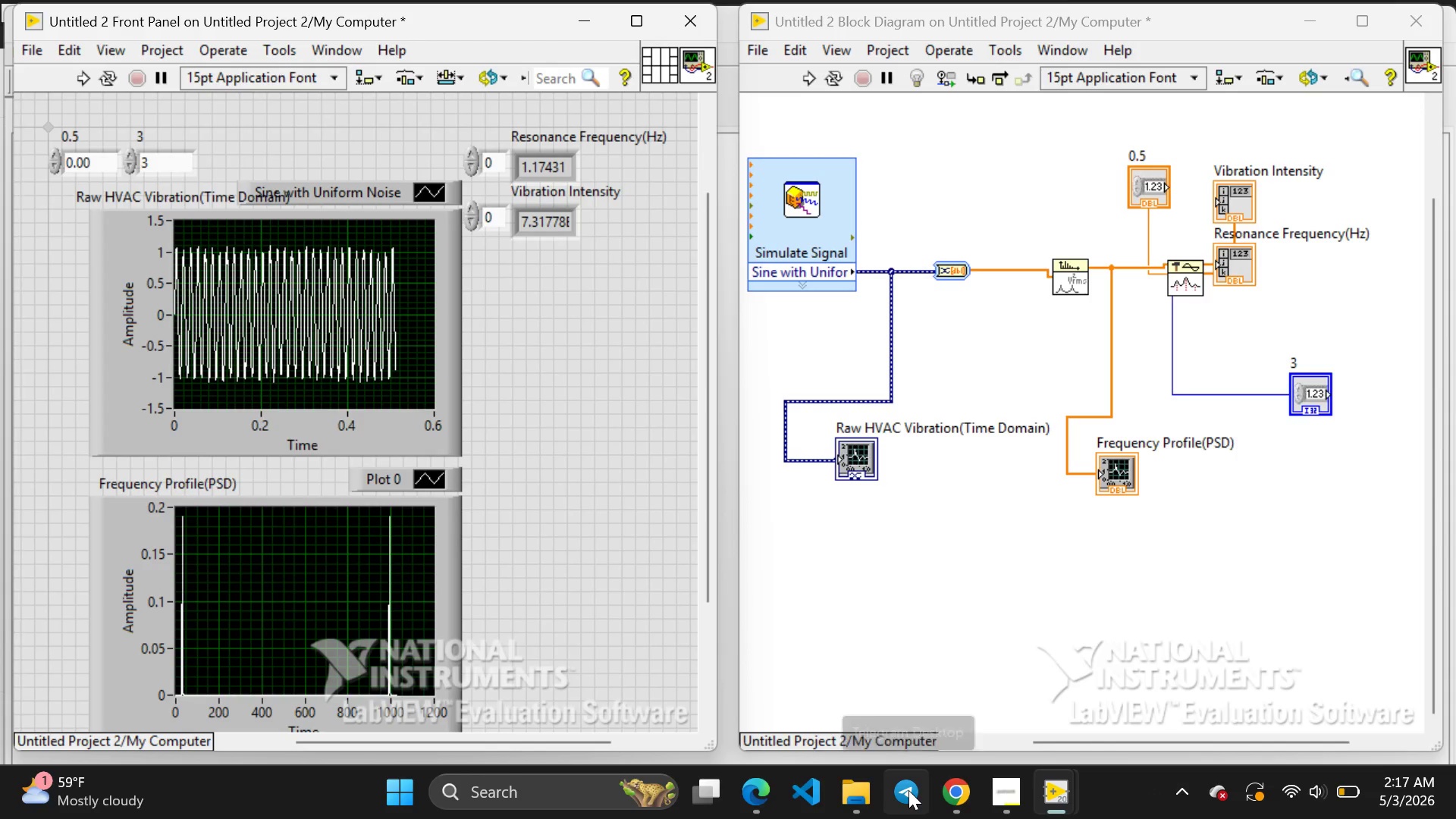 
wait(5.28)
 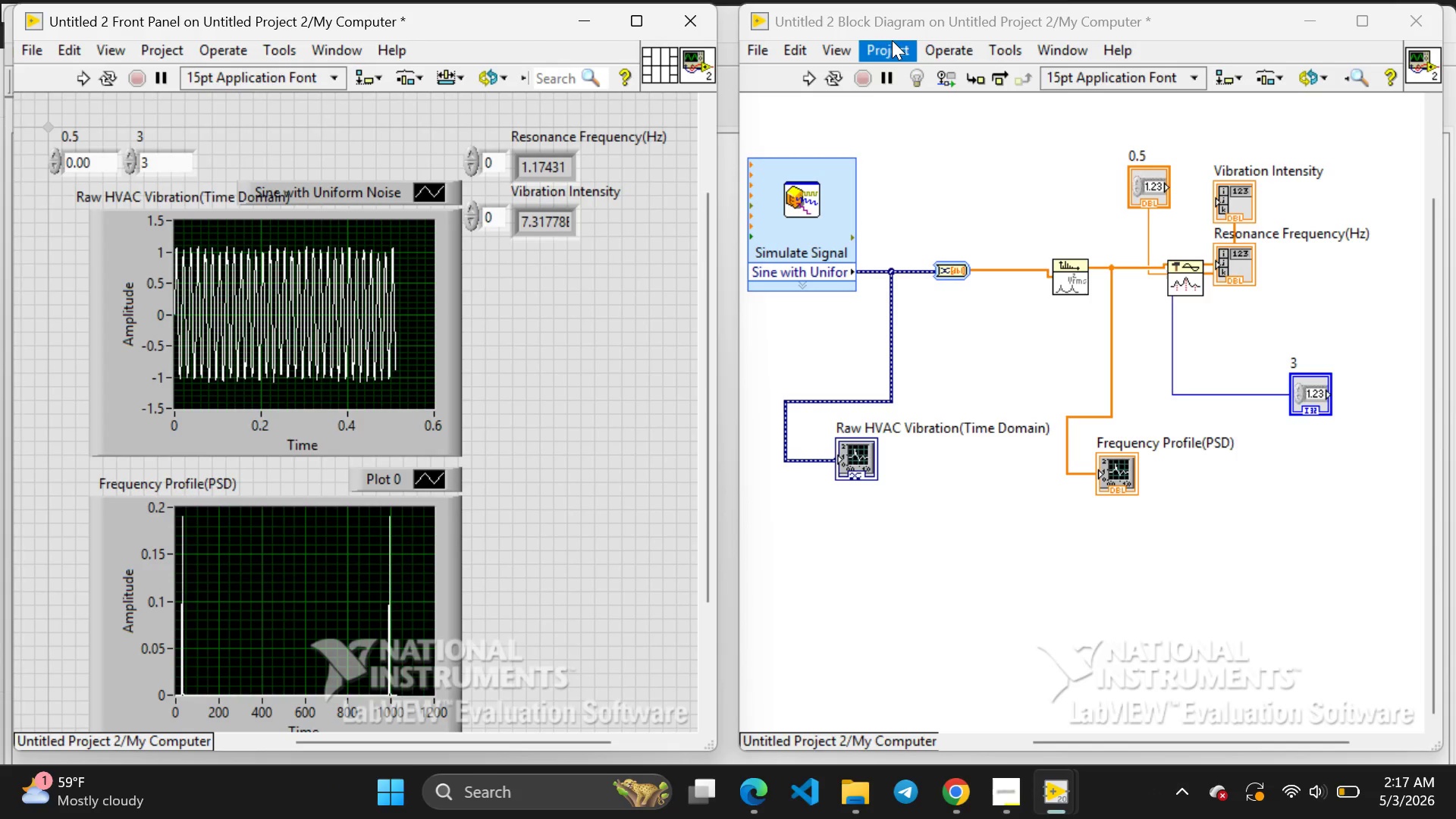 
left_click([908, 790])
 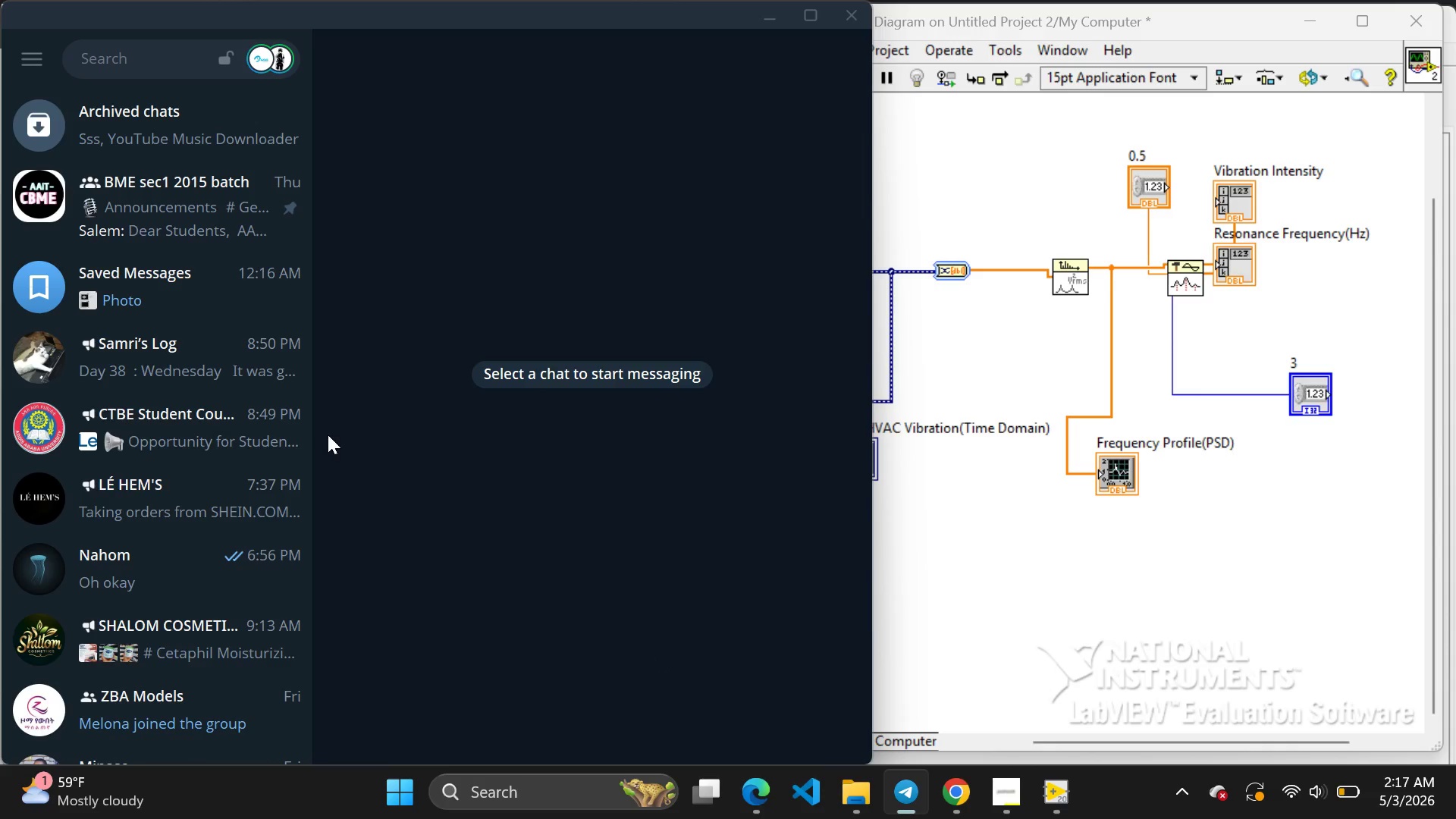 
left_click([182, 293])
 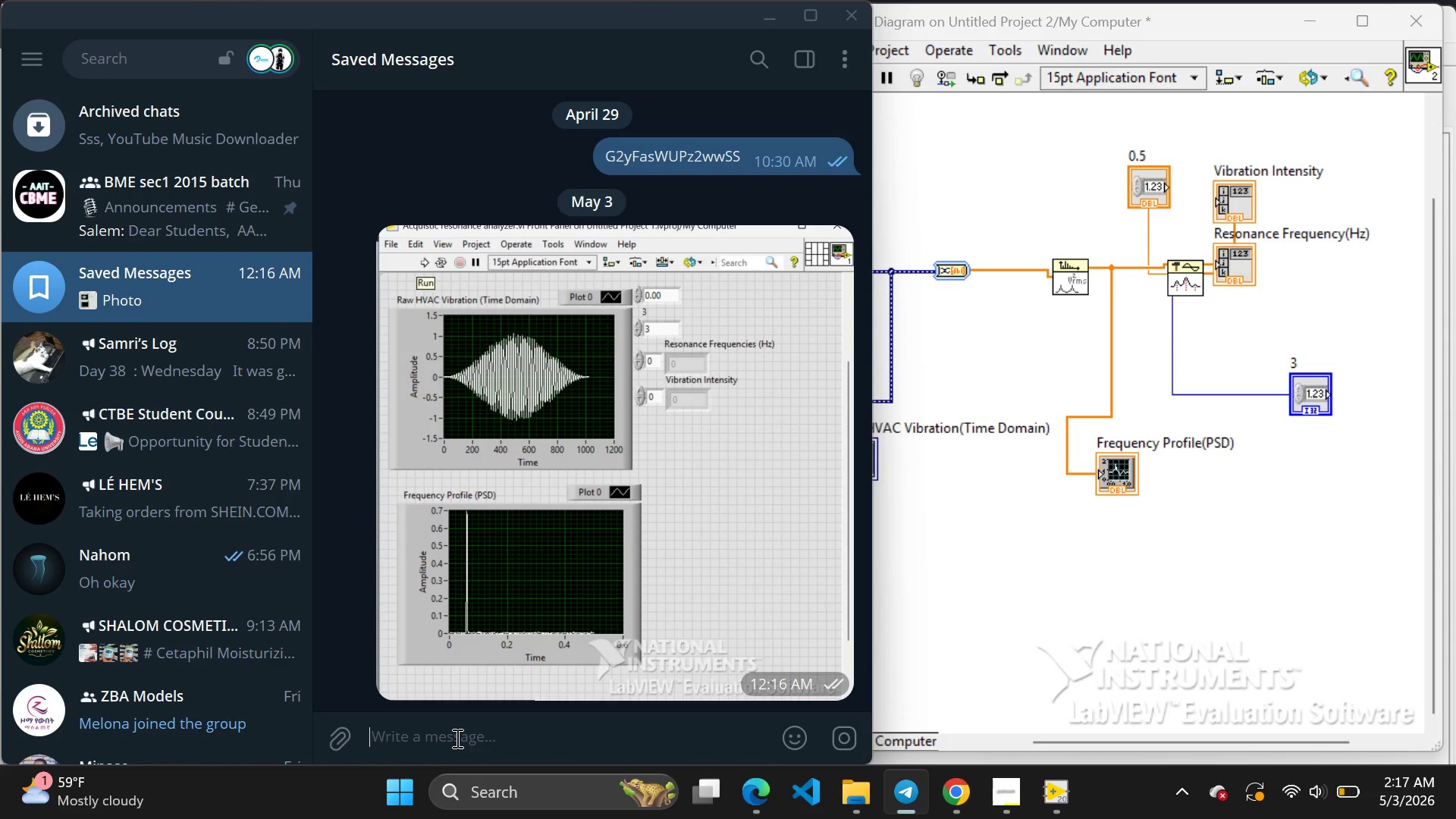 
left_click([455, 741])
 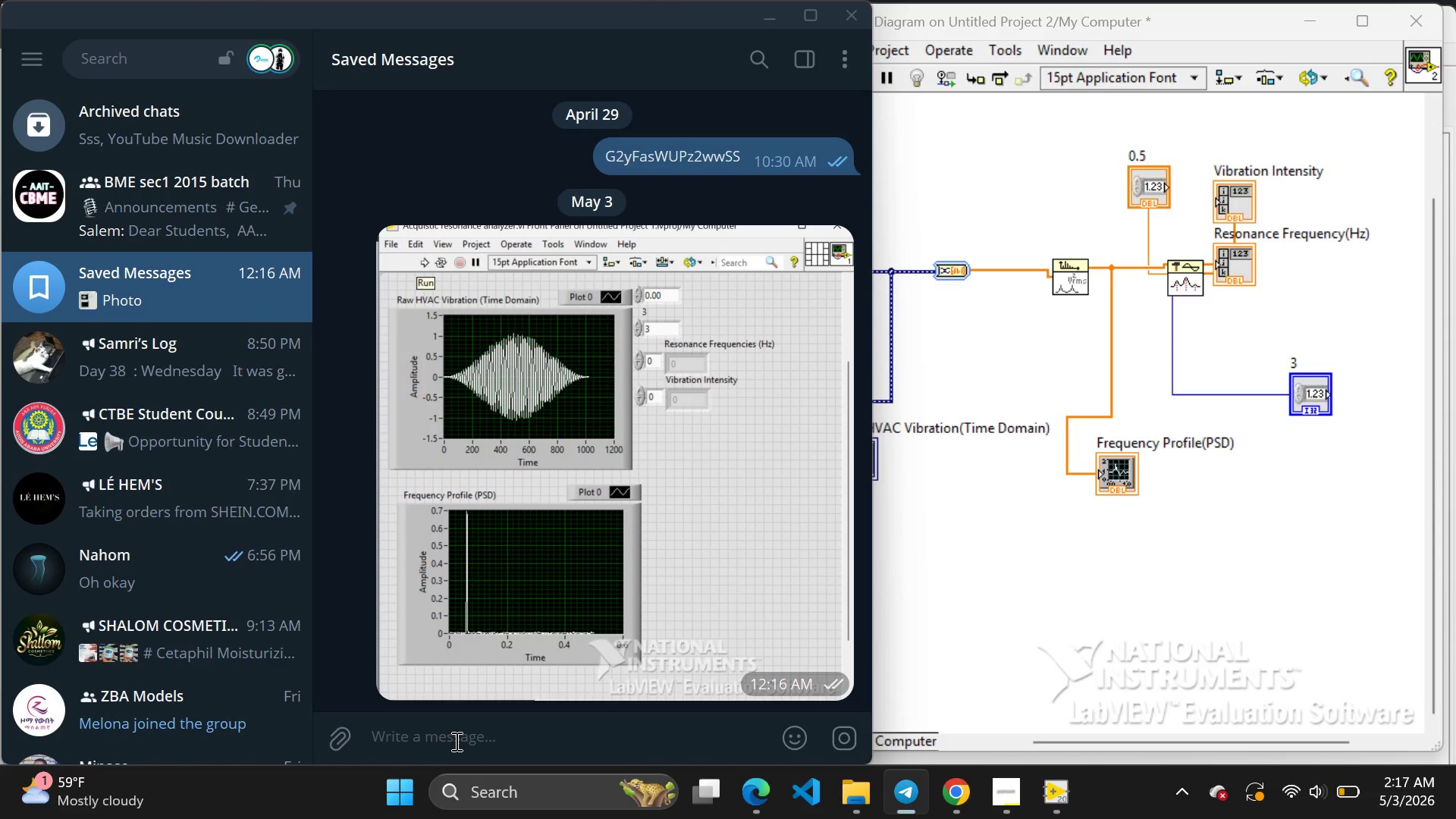 
key(Control+V)
 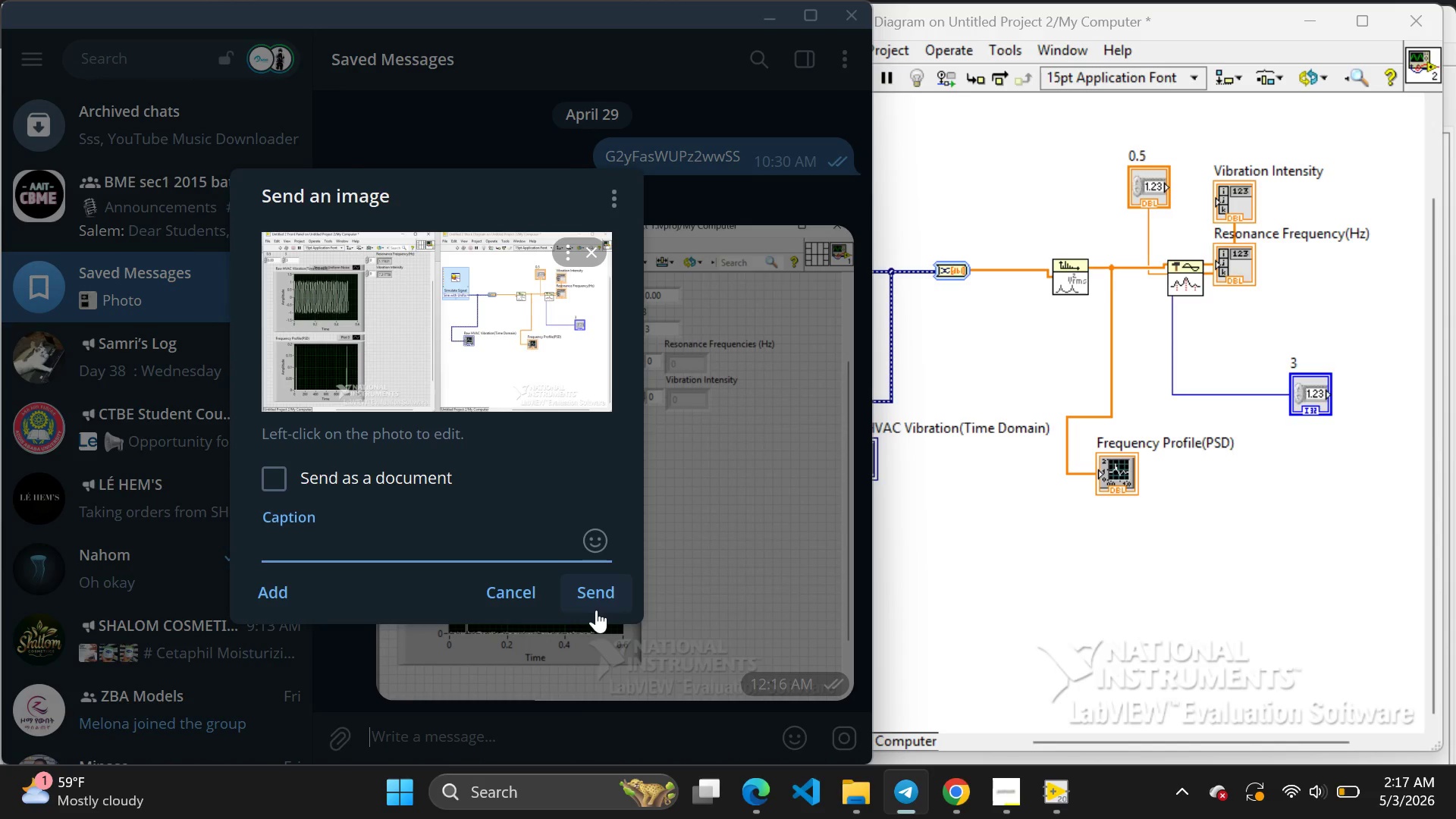 
left_click([601, 598])
 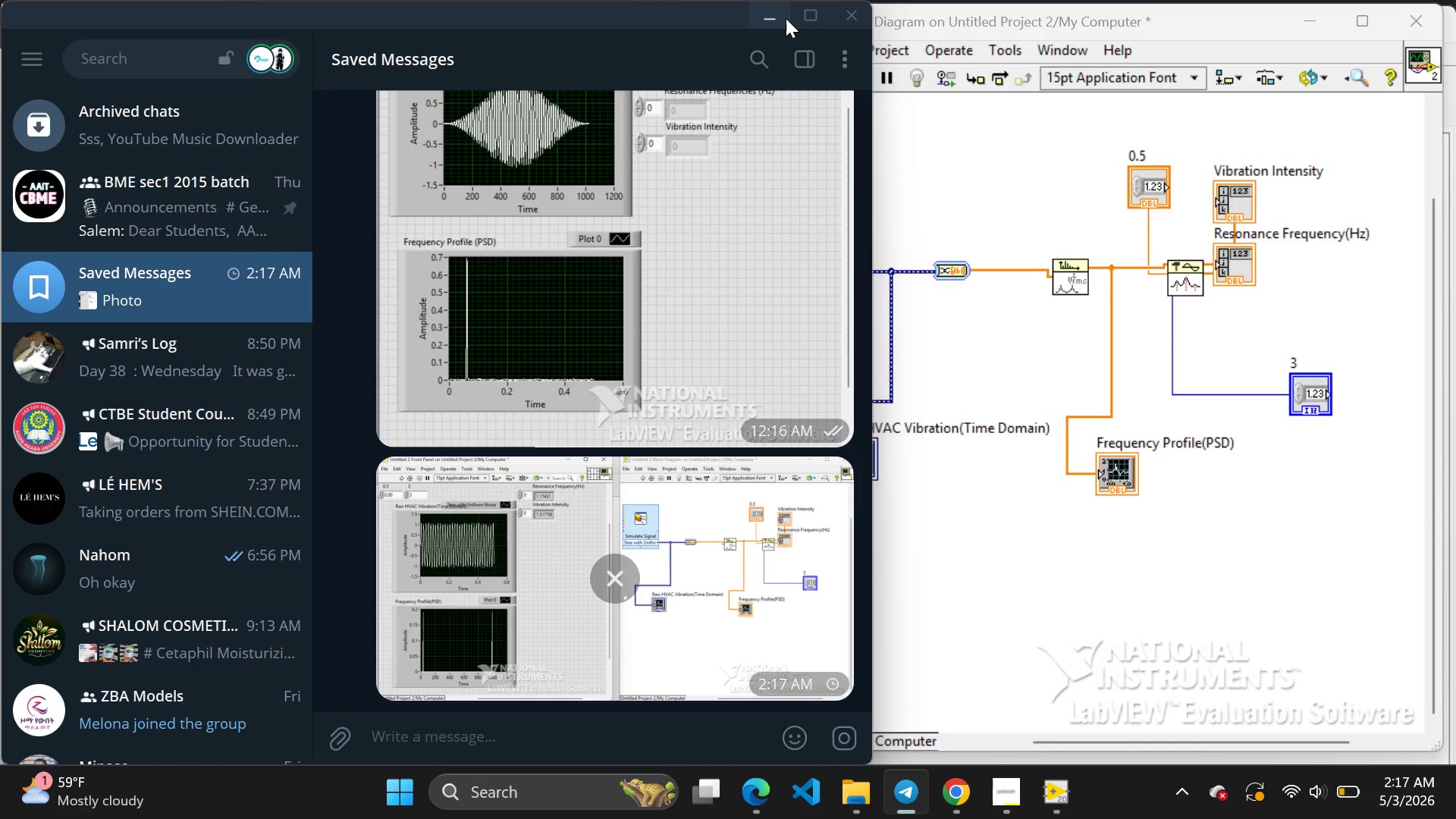 
left_click([774, 17])
 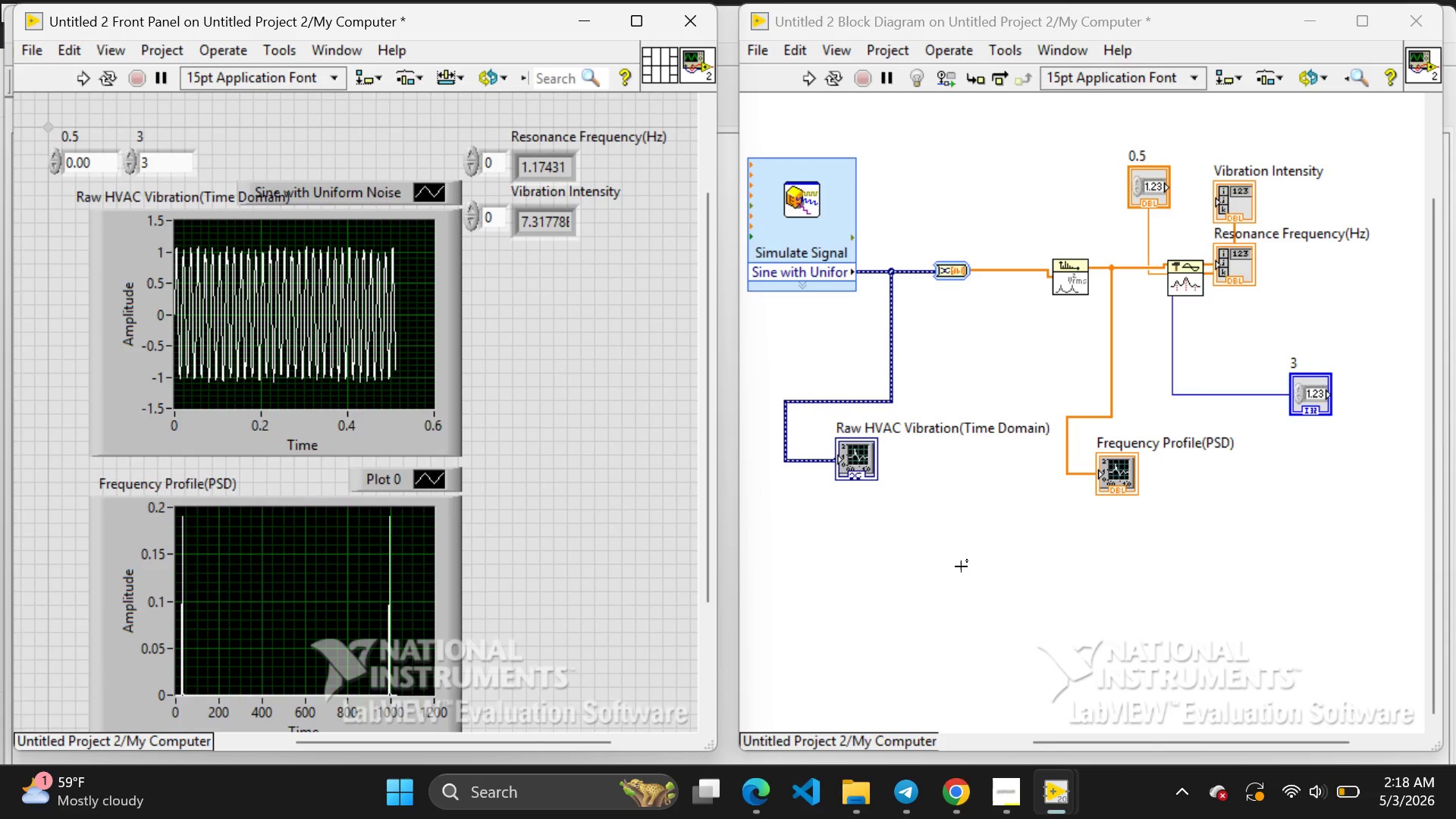 
mouse_move([1152, 754])
 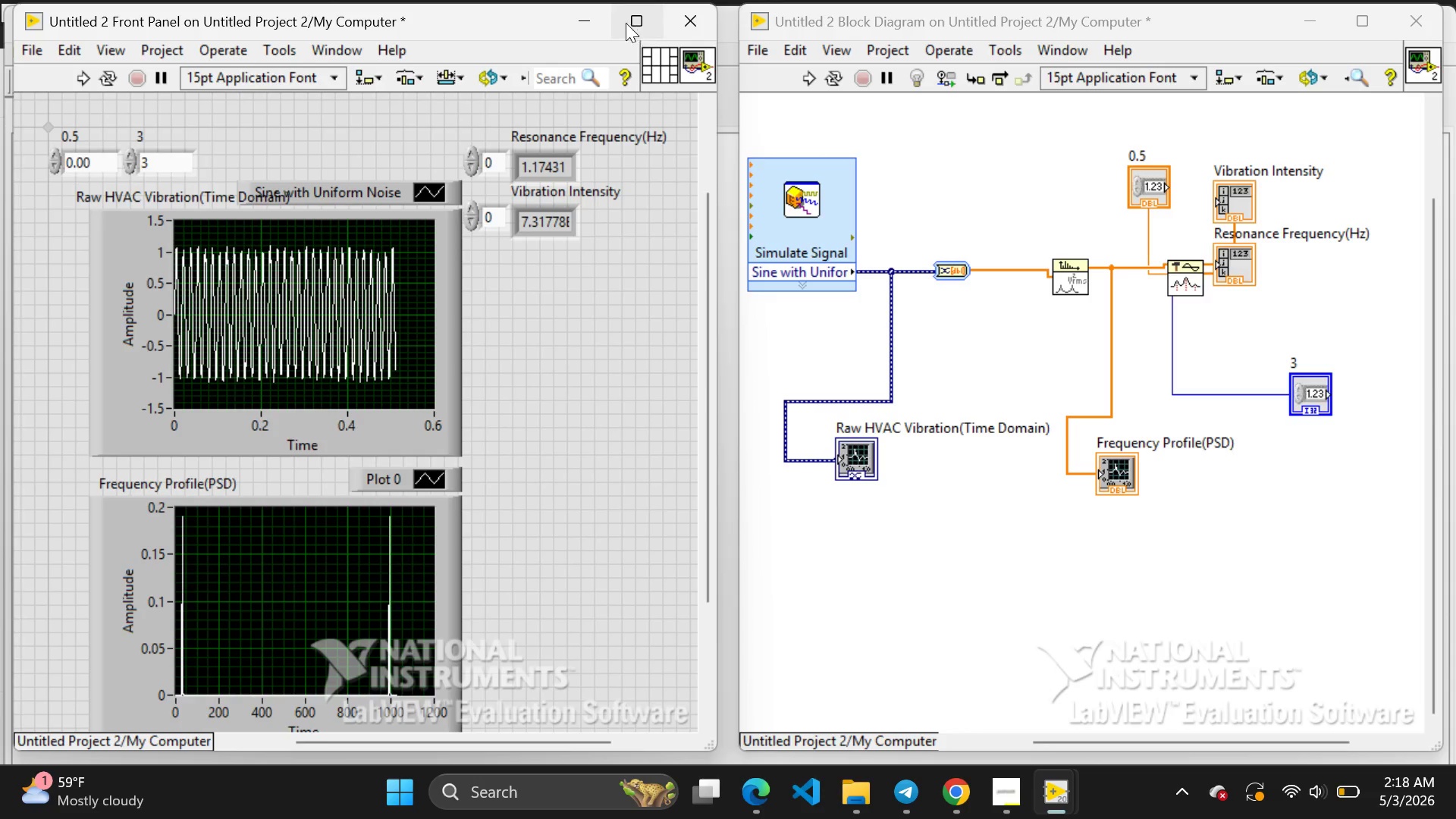 
wait(9.71)
 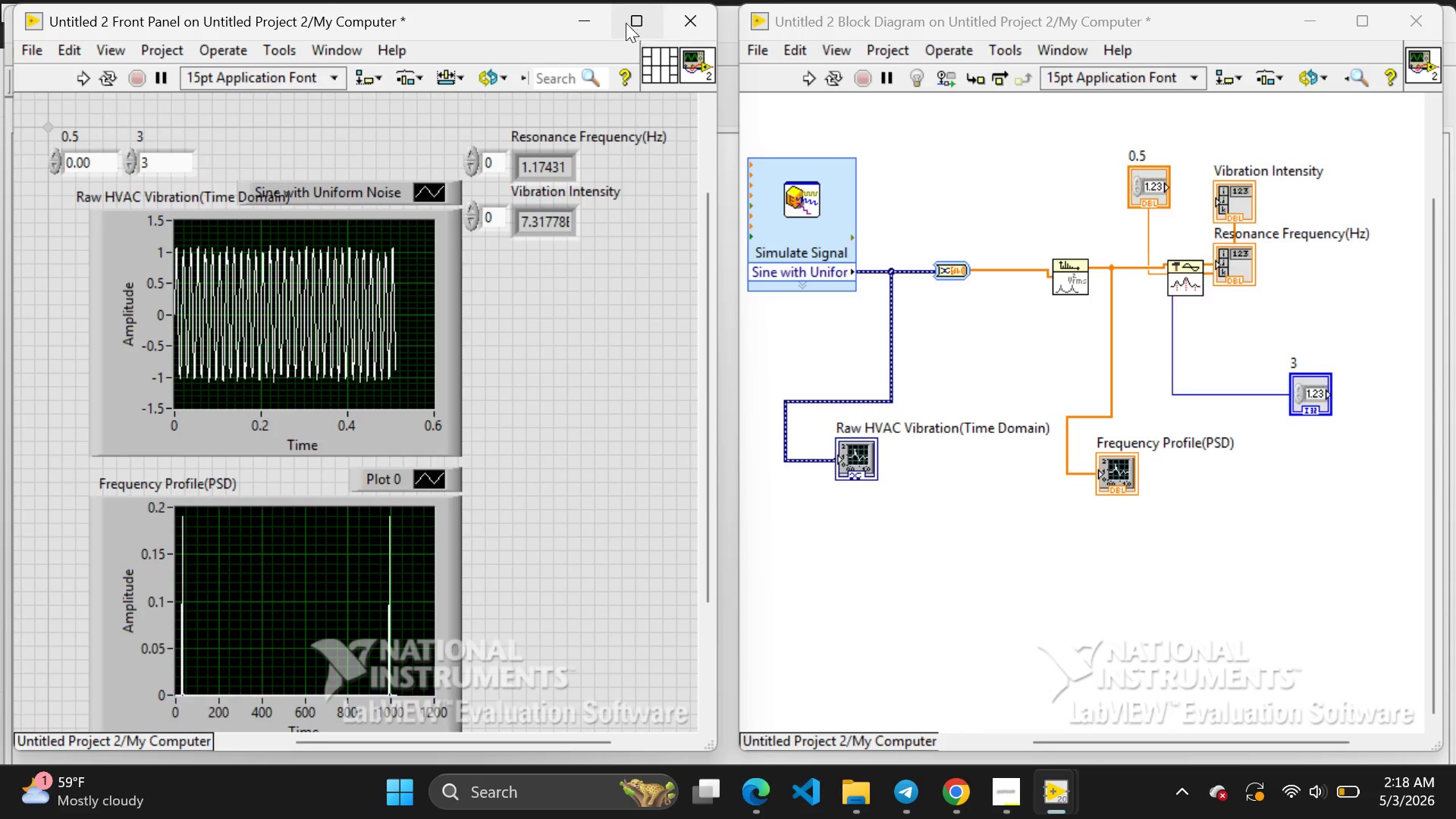 
left_click([957, 596])
 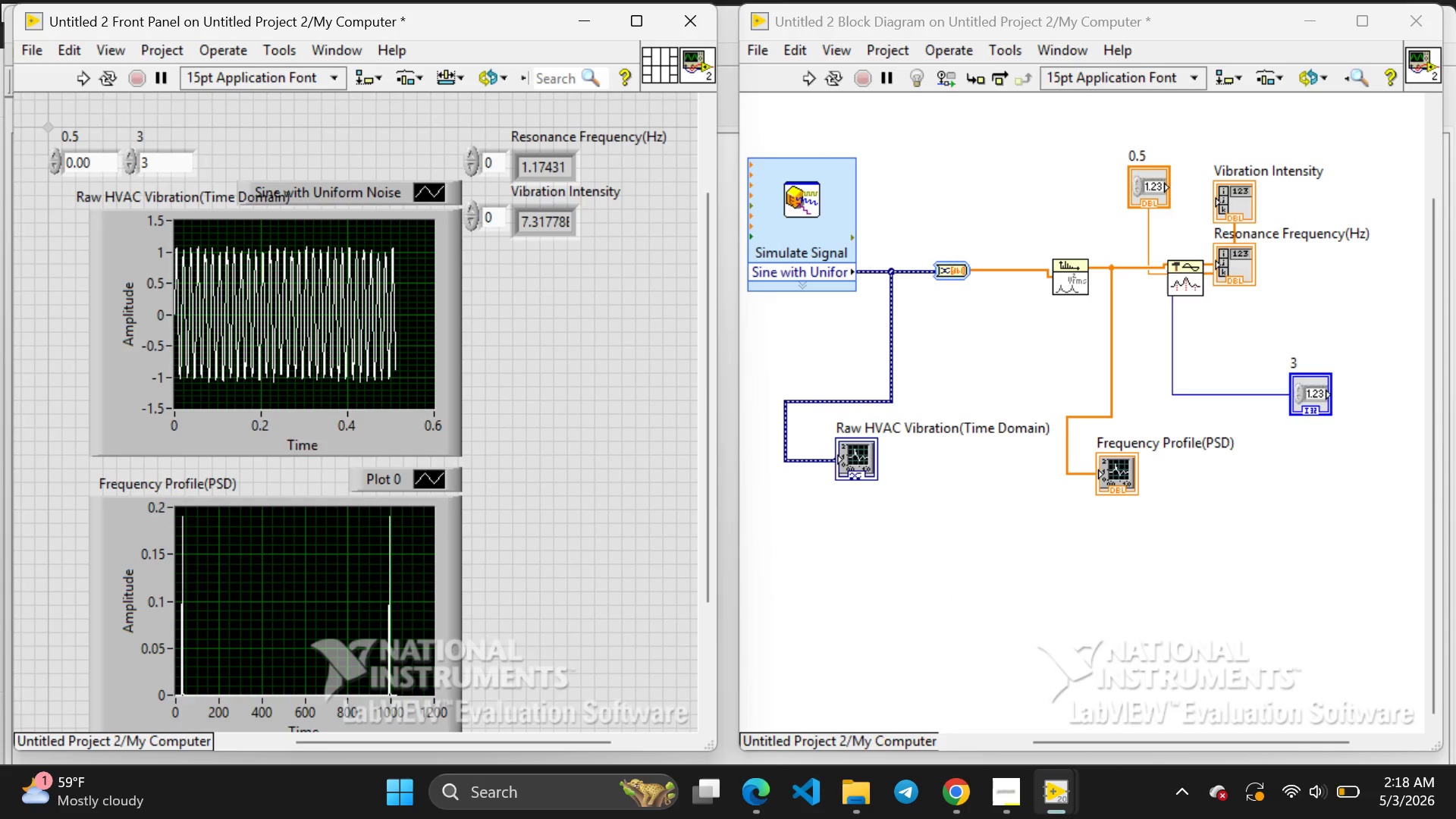 
wait(6.48)
 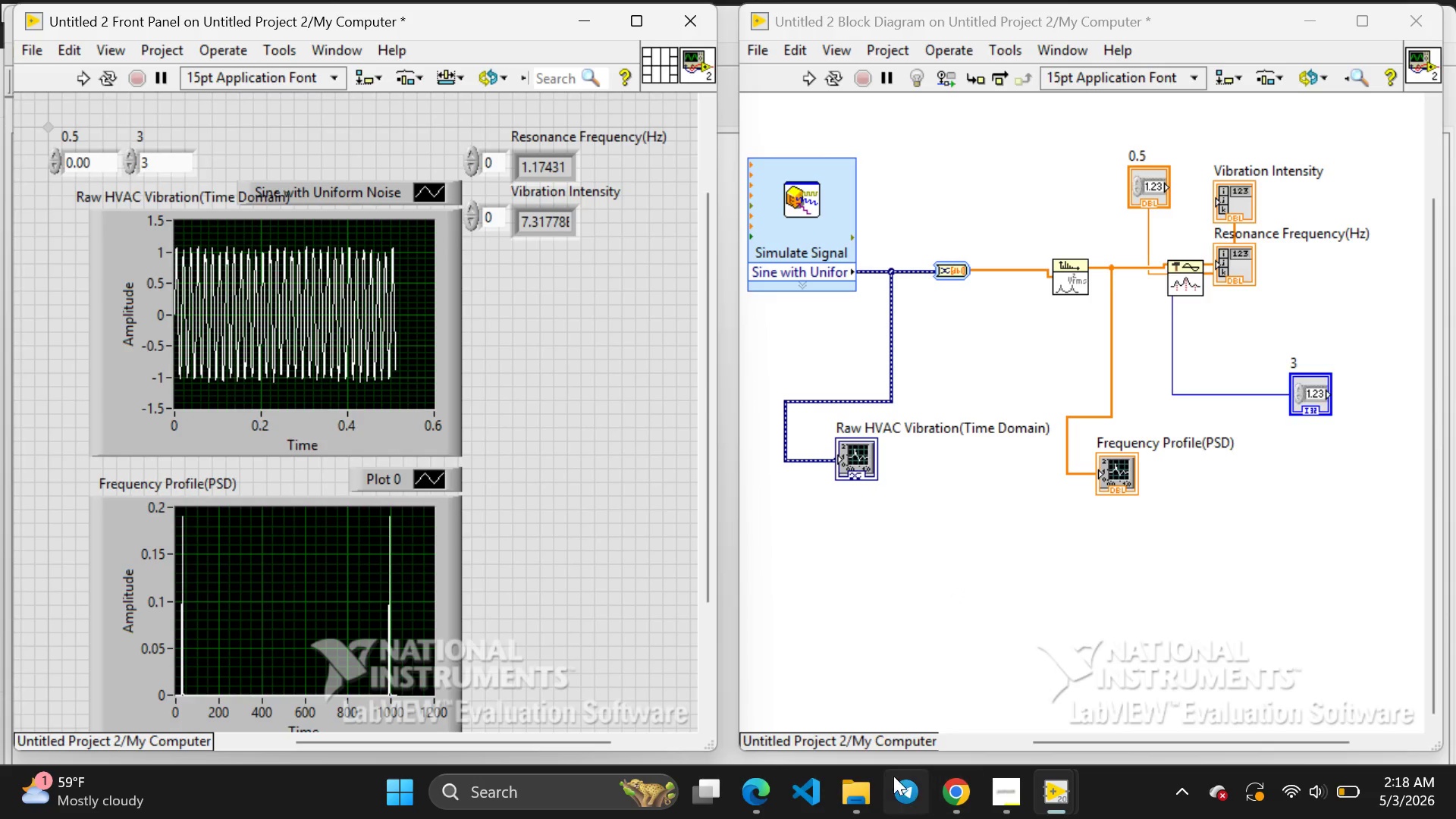 
mouse_move([1303, 798])
 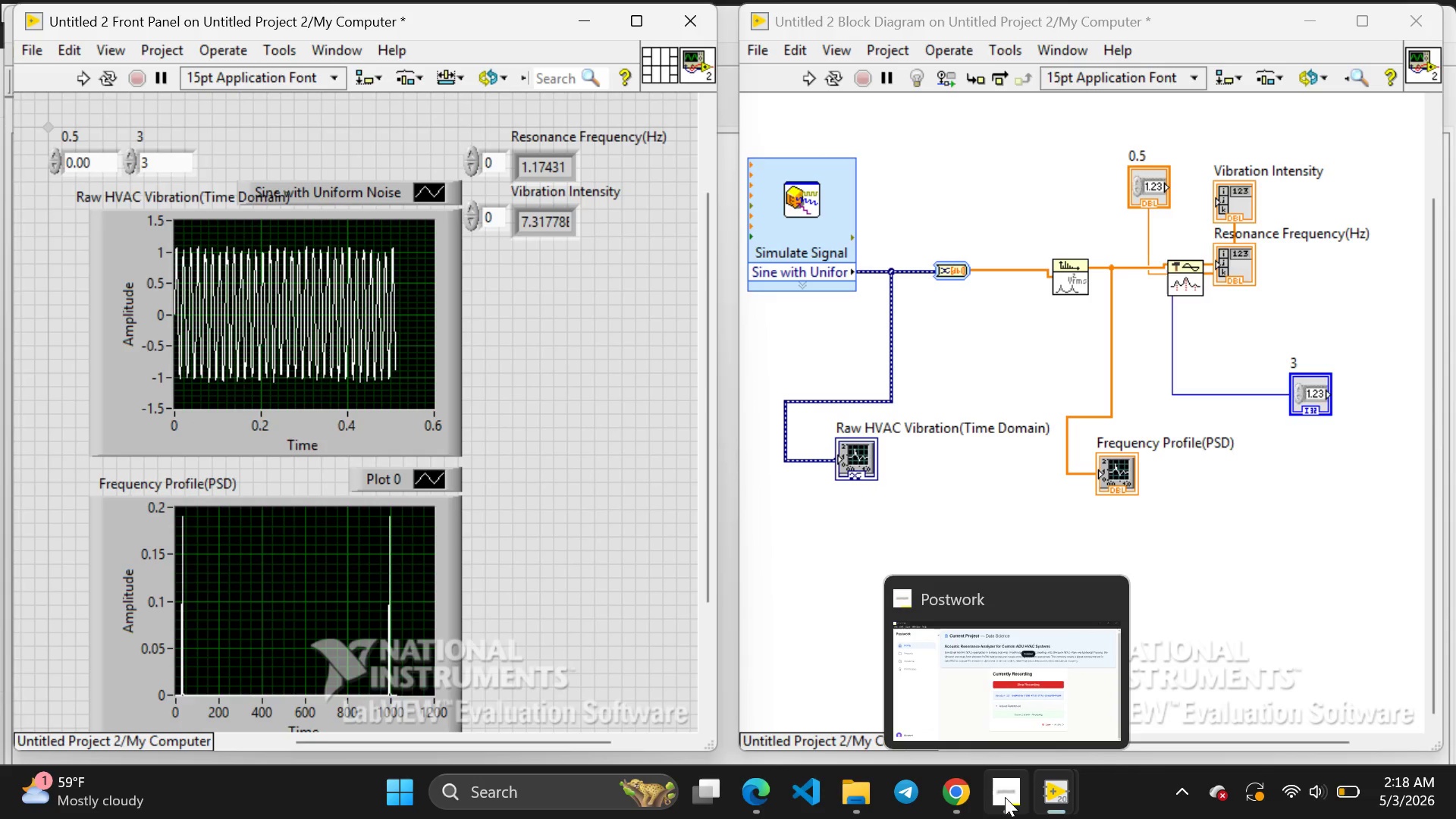 
left_click([1005, 797])